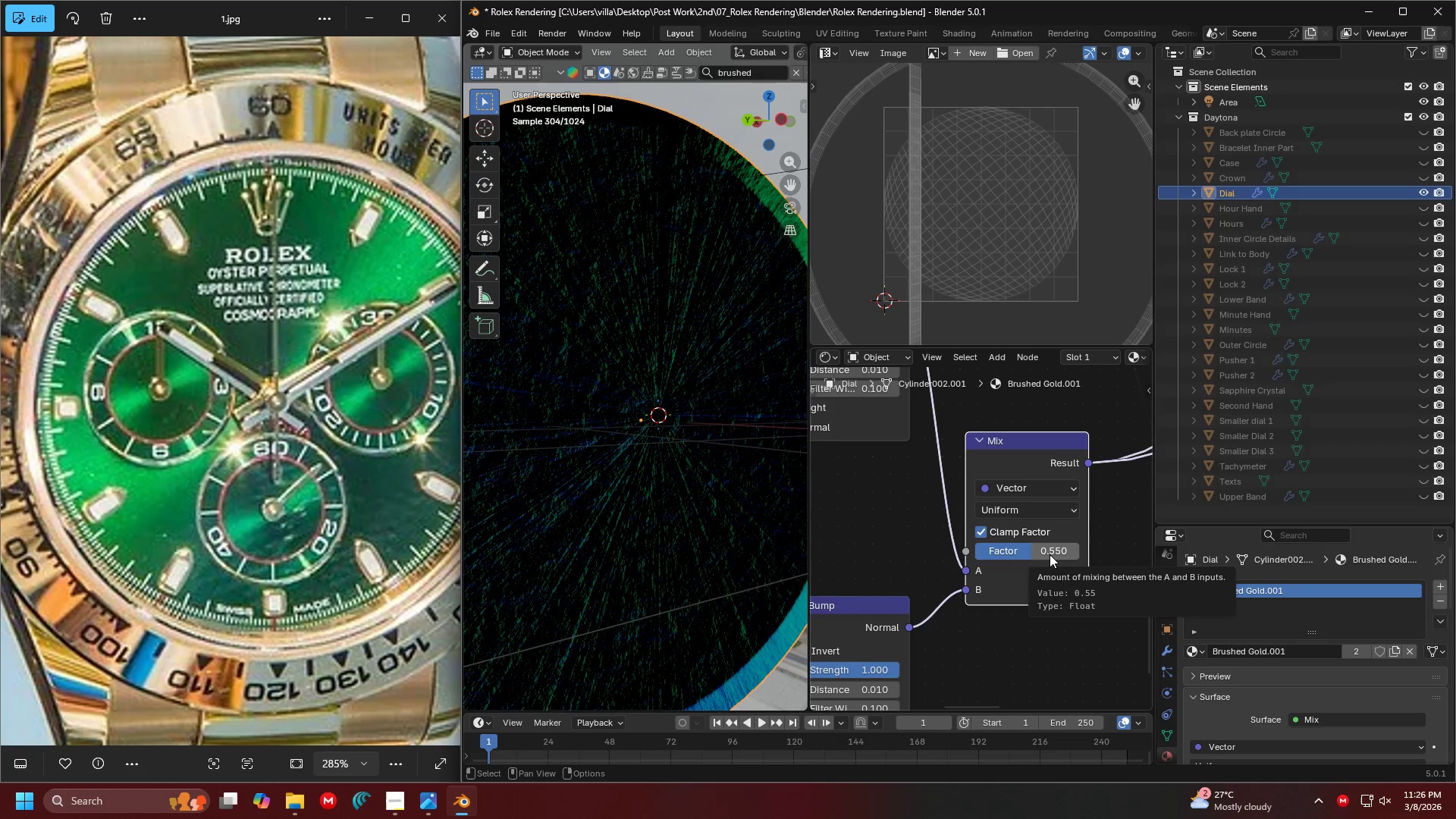 
scroll: coordinate [972, 575], scroll_direction: down, amount: 6.0
 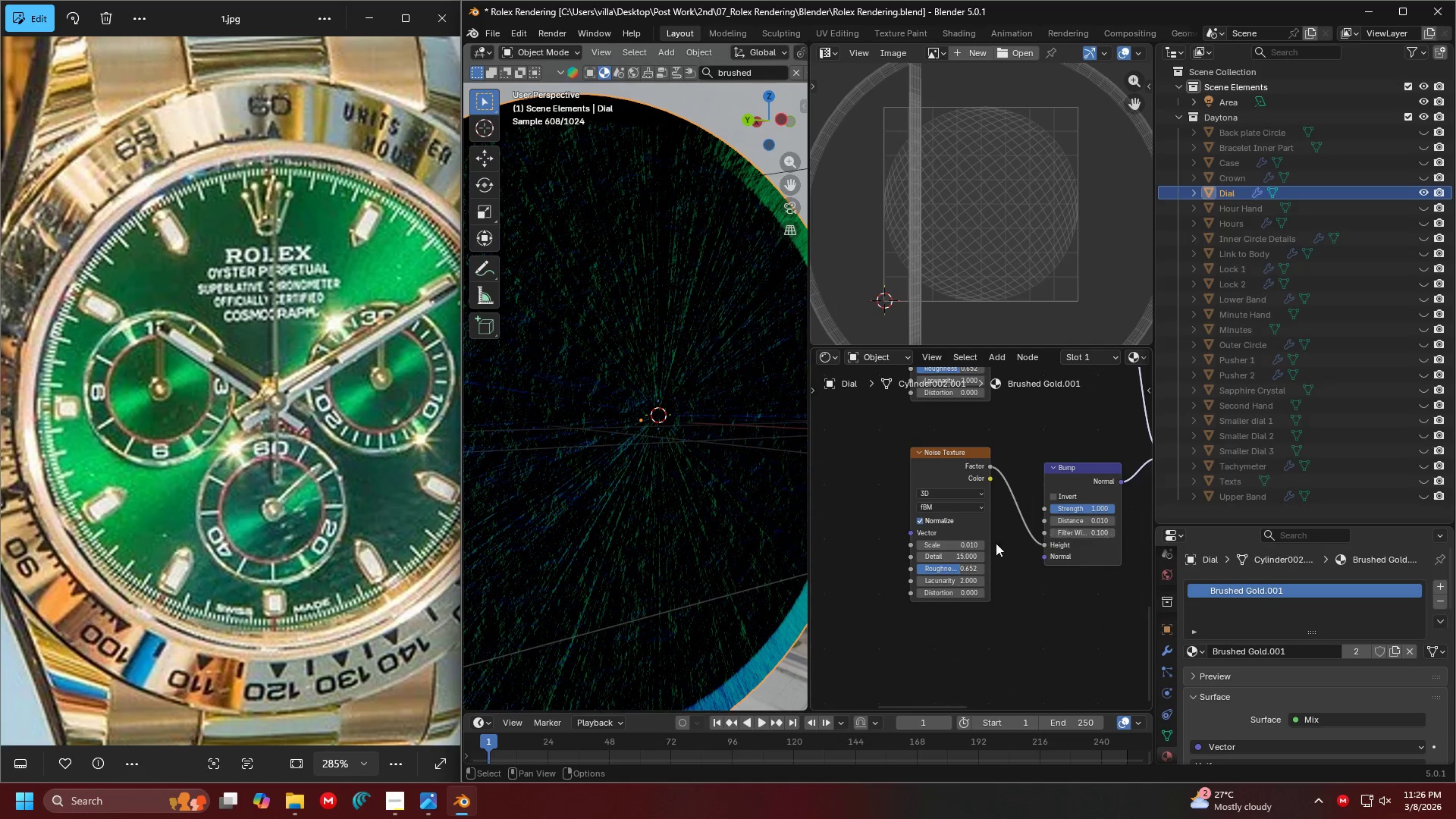 
left_click([968, 544])
 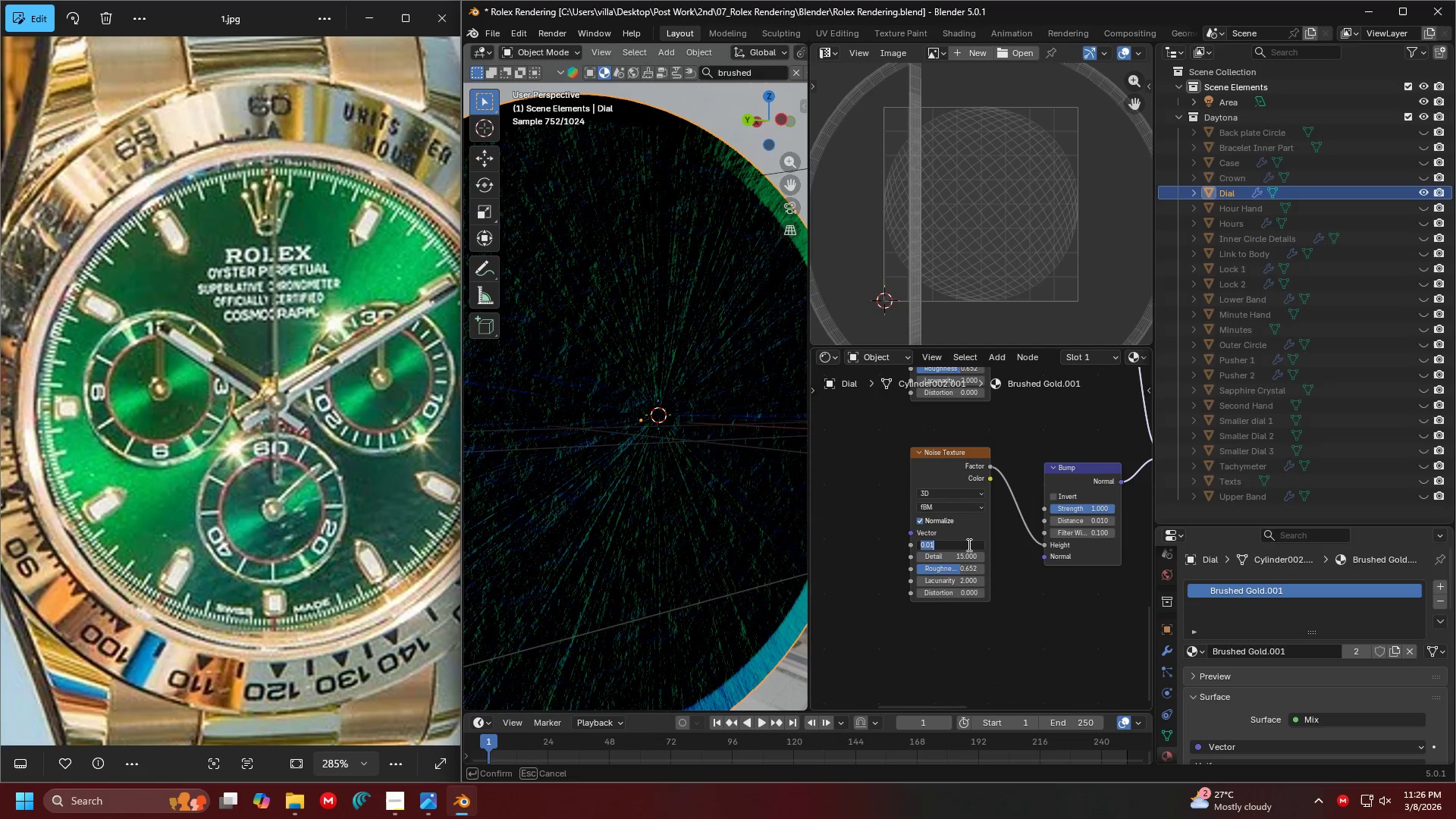 
key(1)
 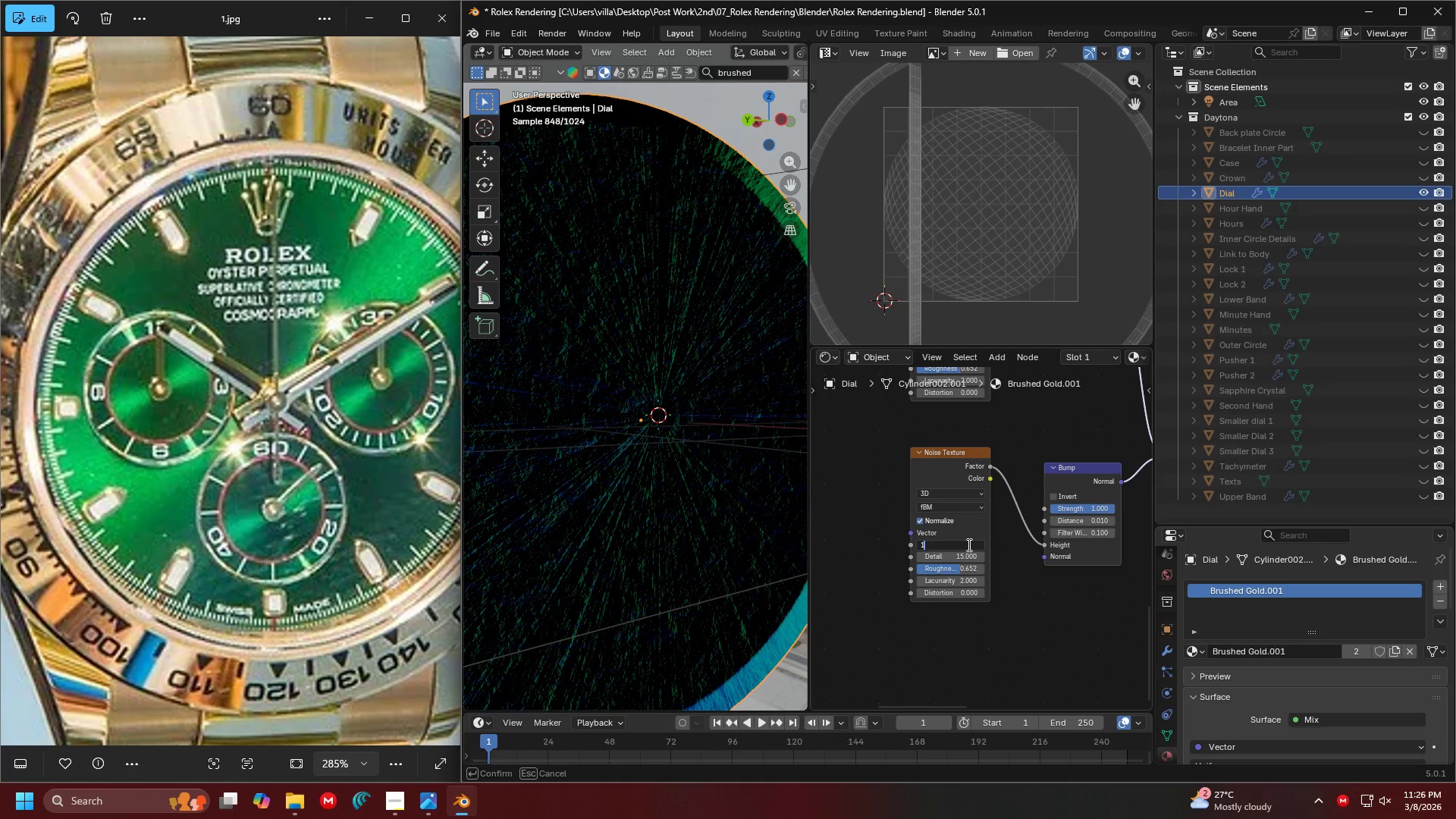 
key(Enter)
 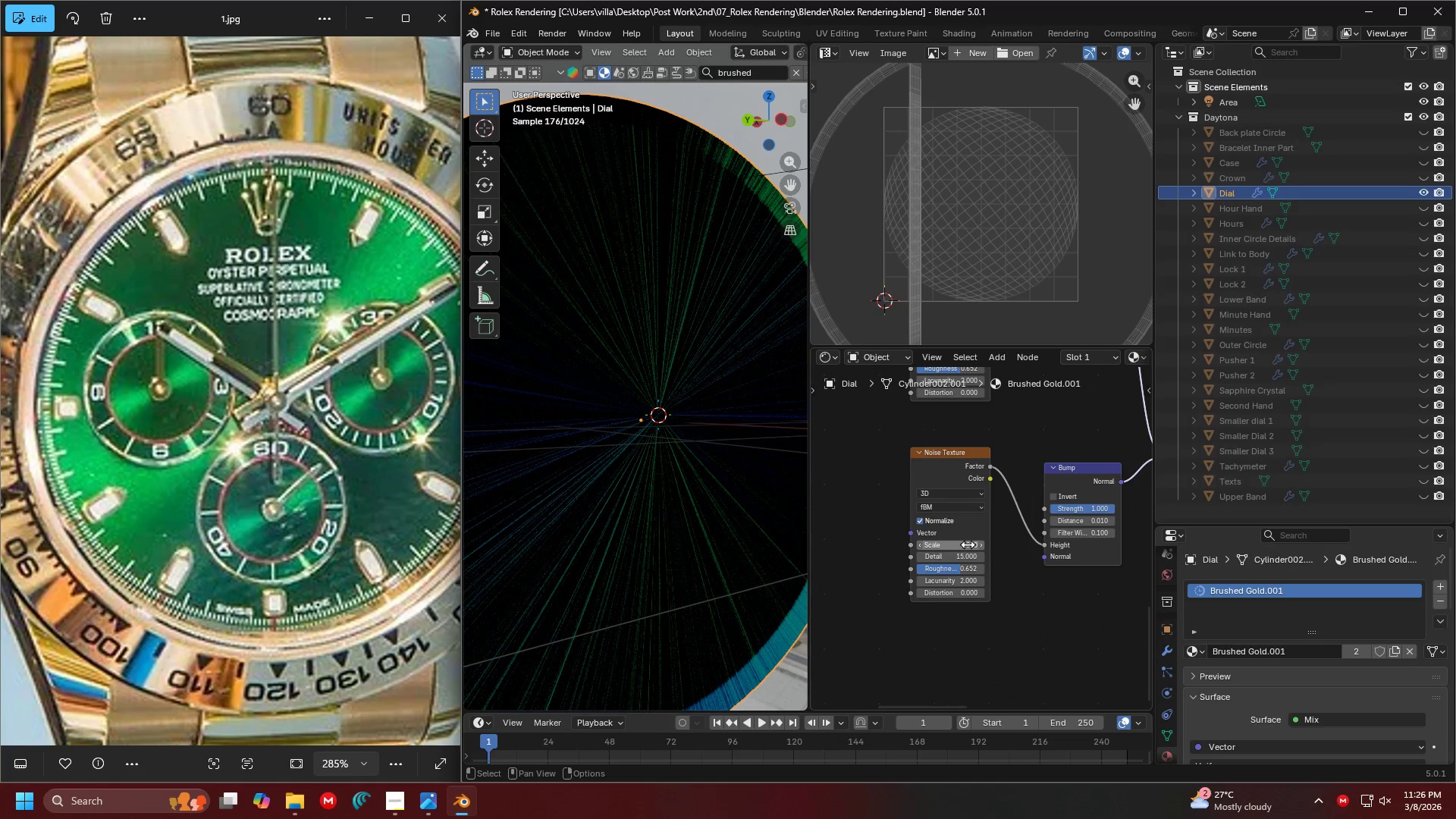 
scroll: coordinate [1011, 461], scroll_direction: down, amount: 9.0
 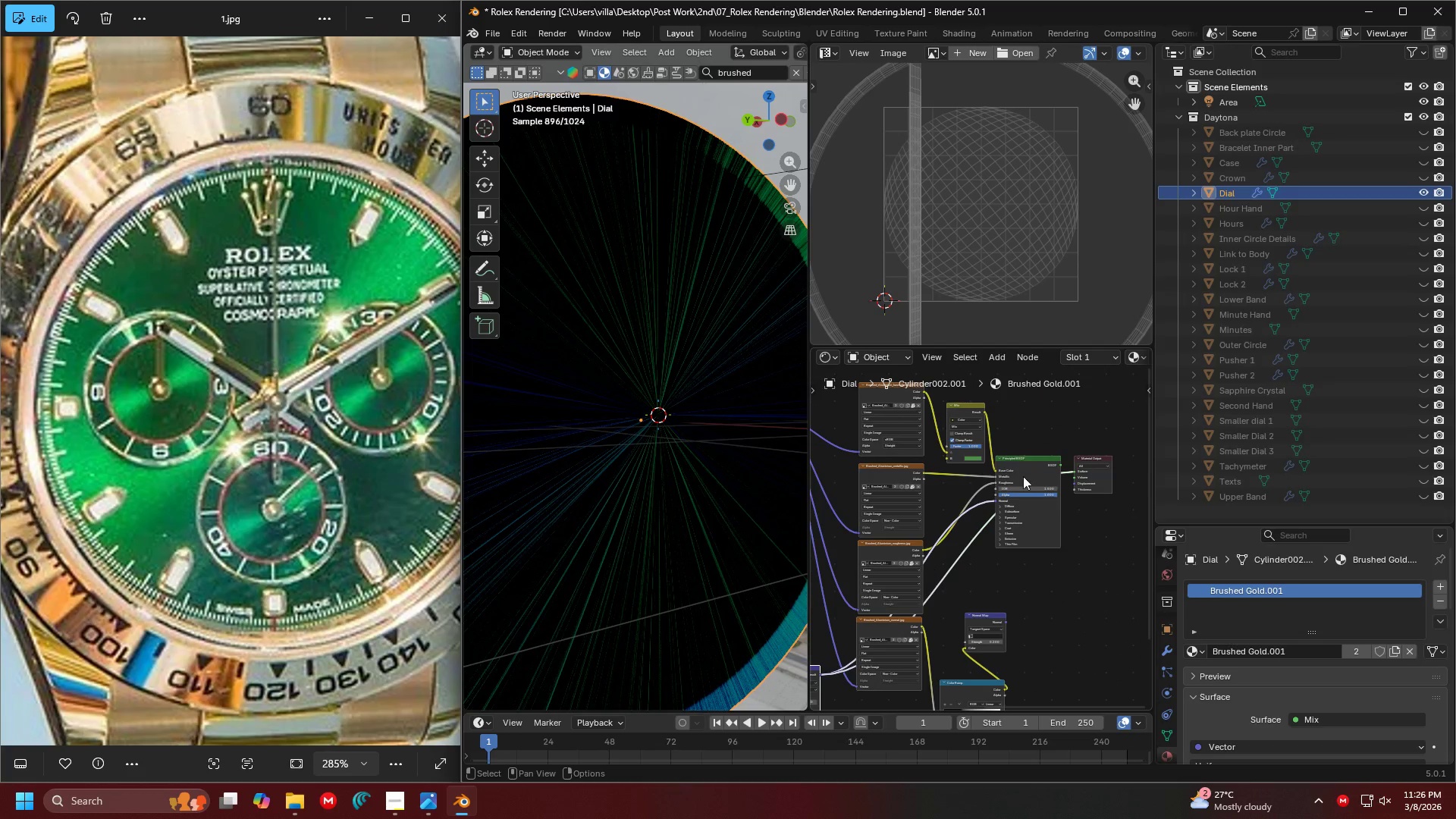 
hold_key(key=ControlLeft, duration=0.42)
hold_key(key=ShiftLeft, duration=0.34)
left_click([1035, 458])
 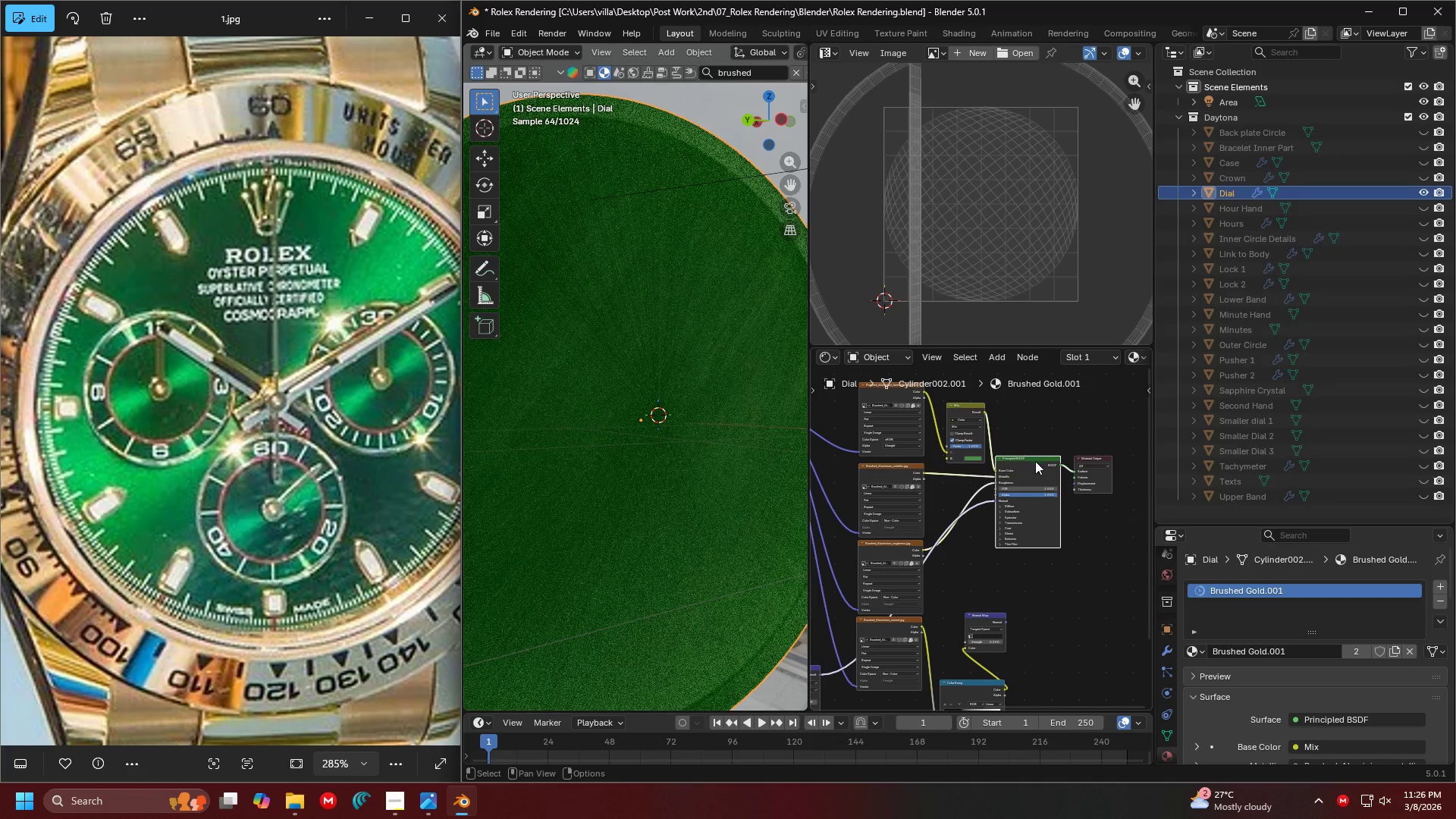 
left_click([1063, 492])
 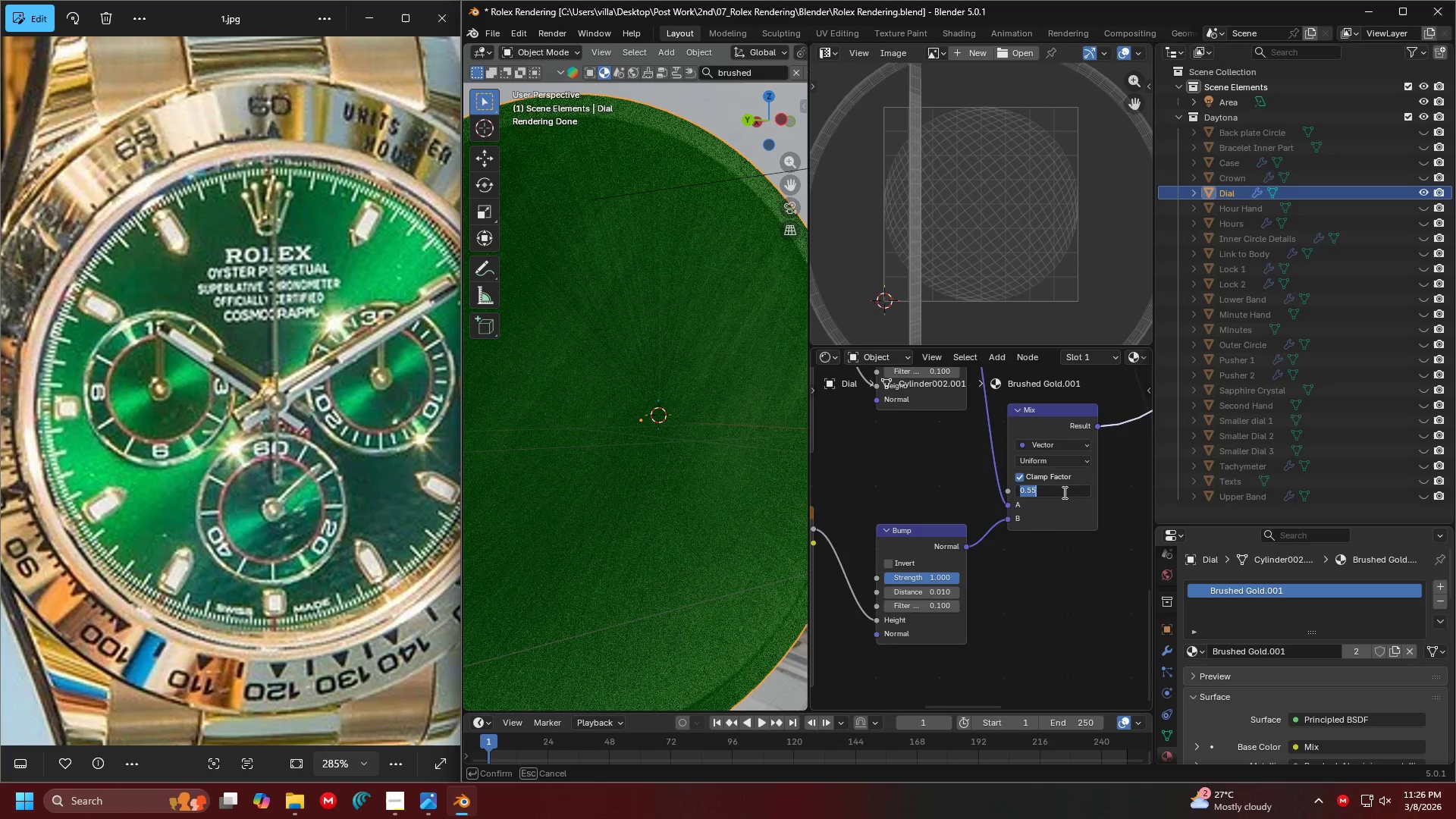 
scroll: coordinate [1032, 515], scroll_direction: up, amount: 11.0
 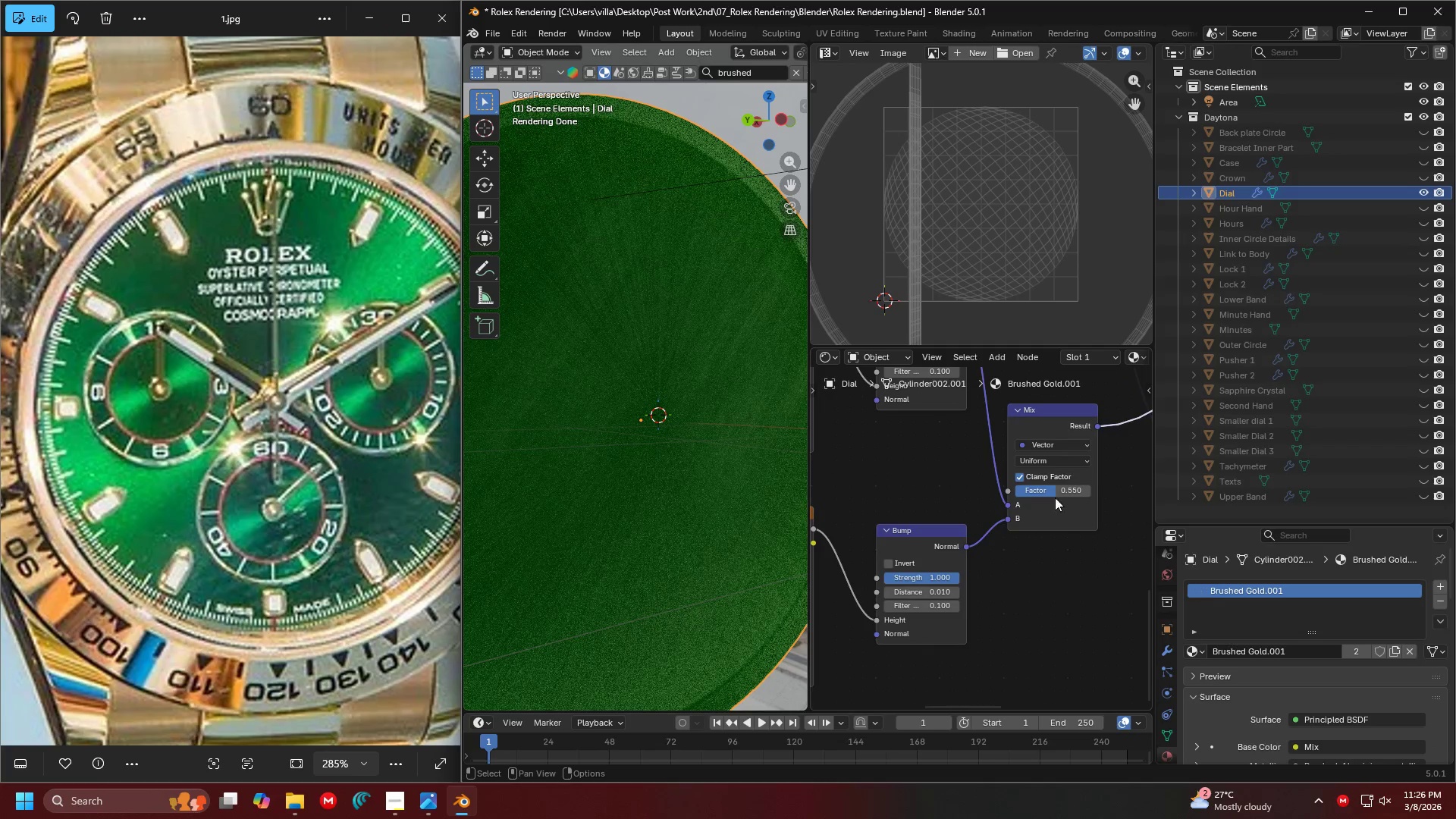 
key(Period)
 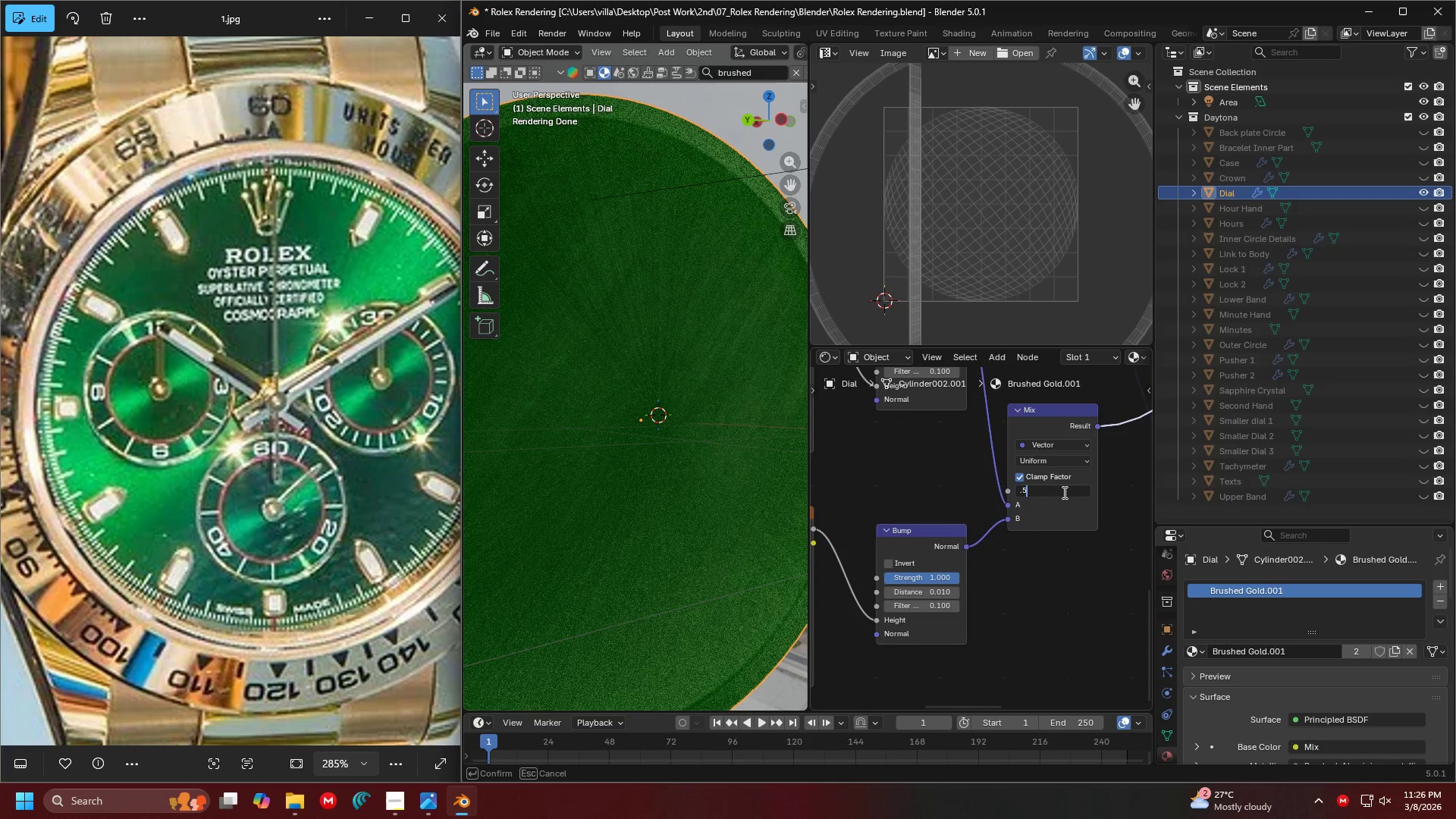 
key(5)
 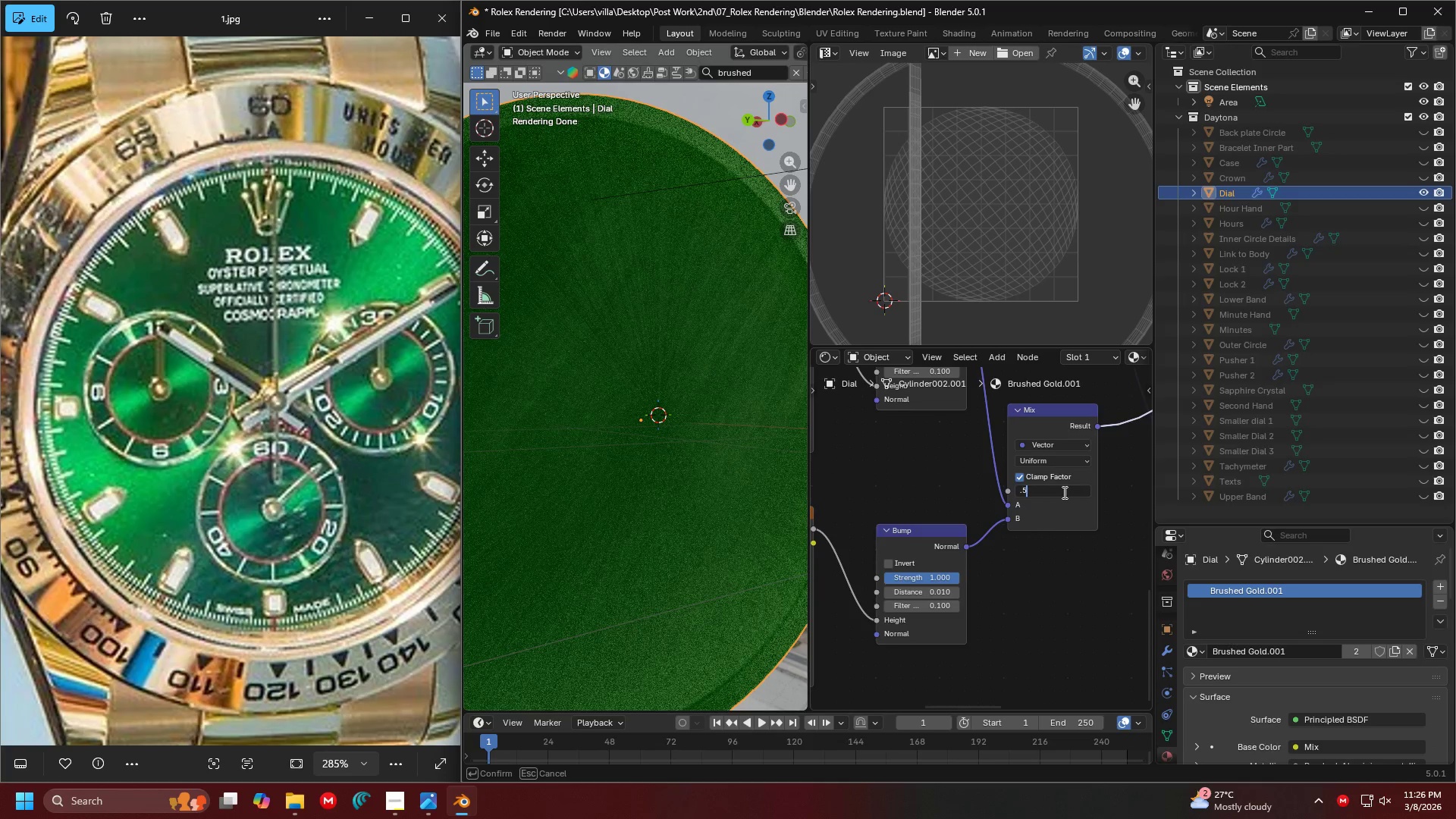 
key(Enter)
 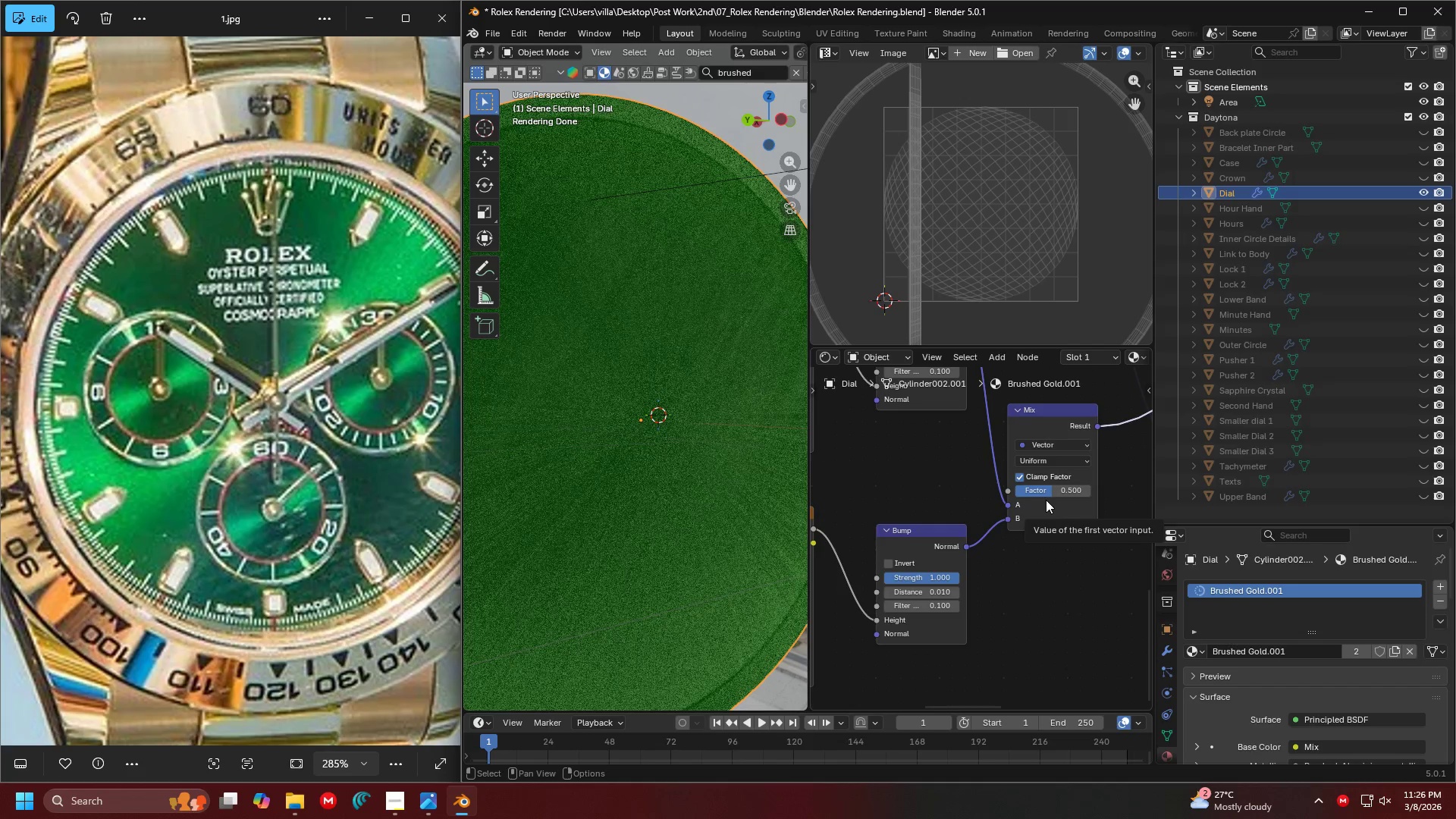 
scroll: coordinate [928, 482], scroll_direction: up, amount: 2.0
 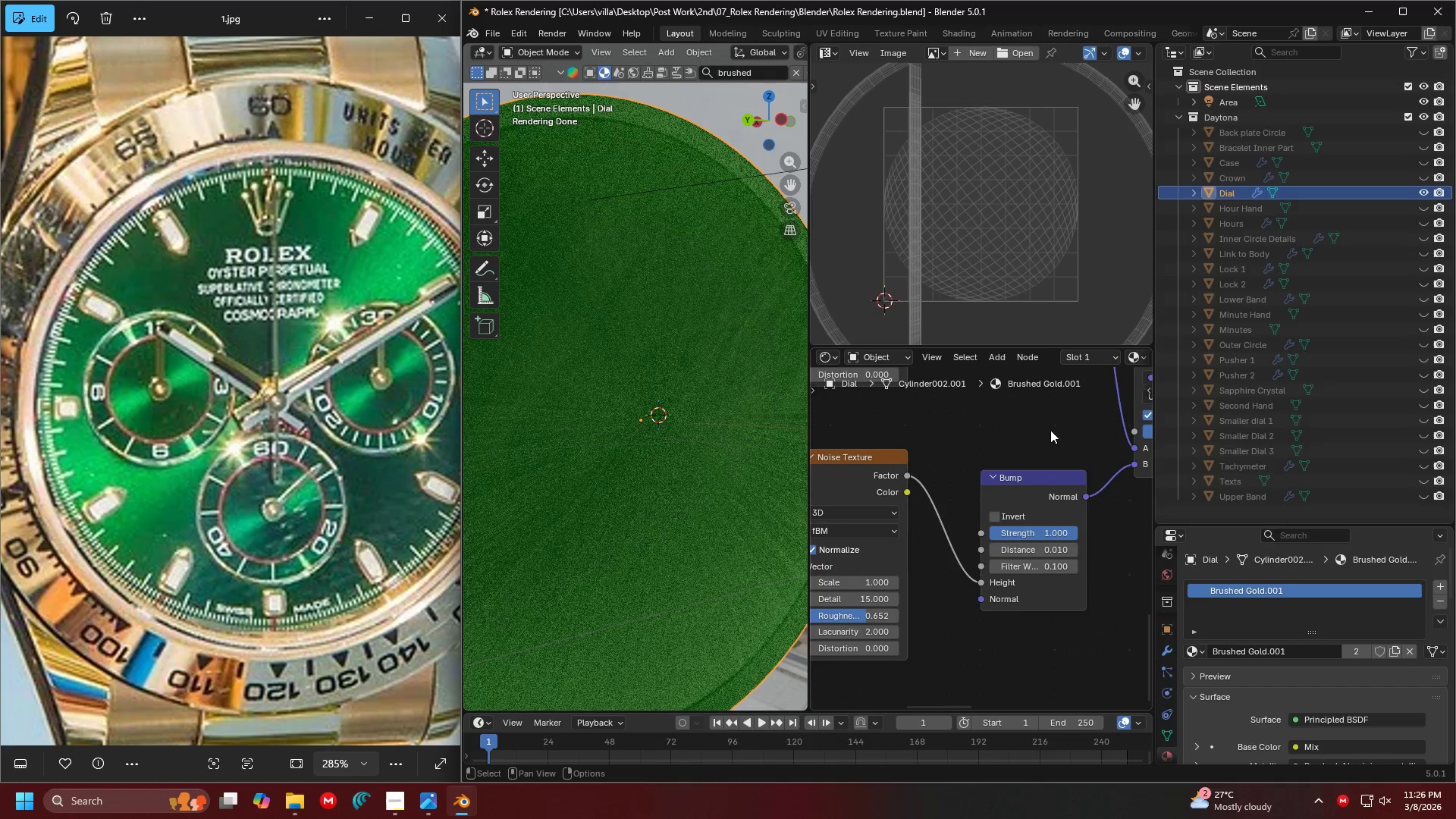 
scroll: coordinate [909, 435], scroll_direction: down, amount: 1.0
 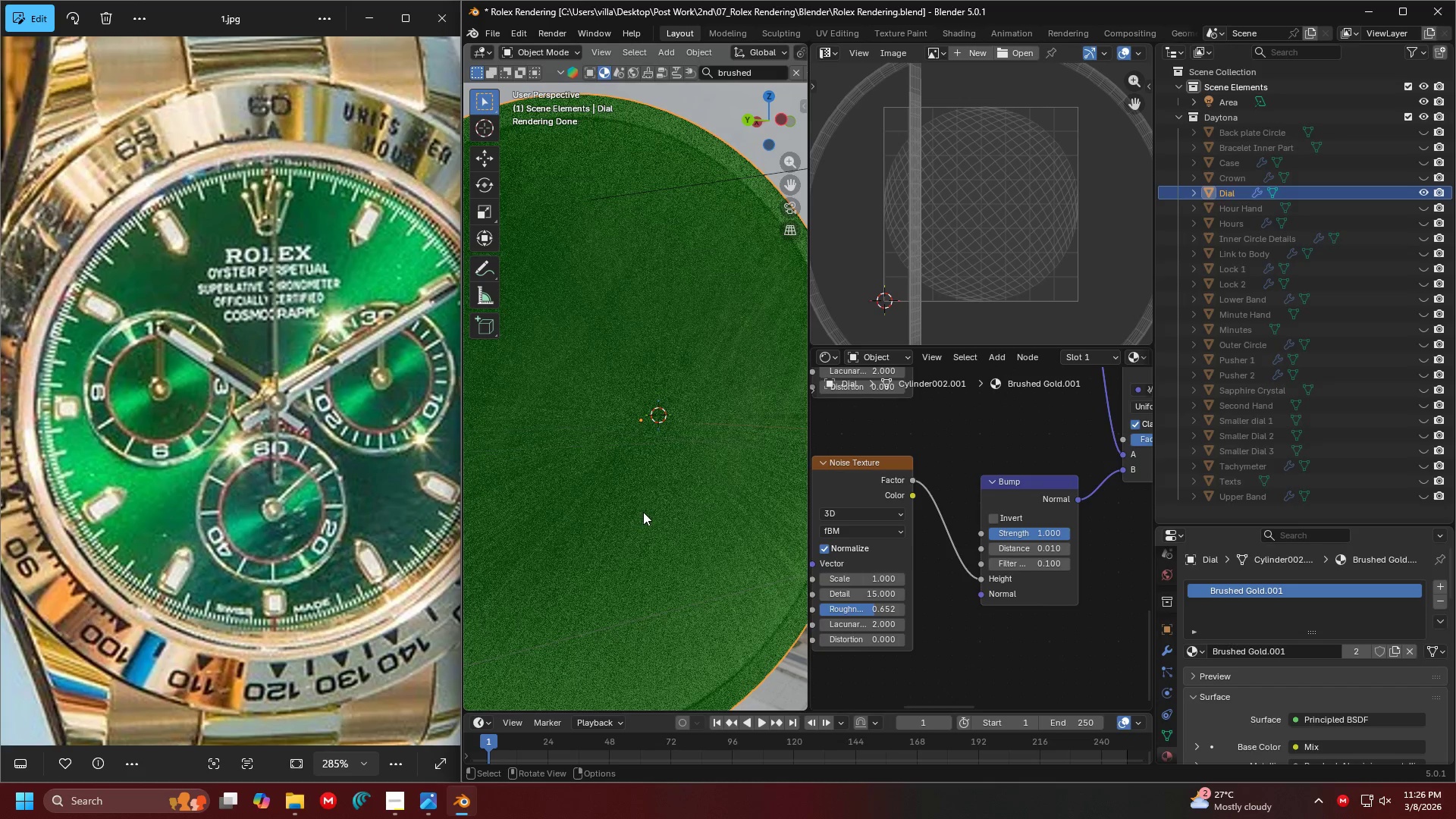 
wait(5.55)
 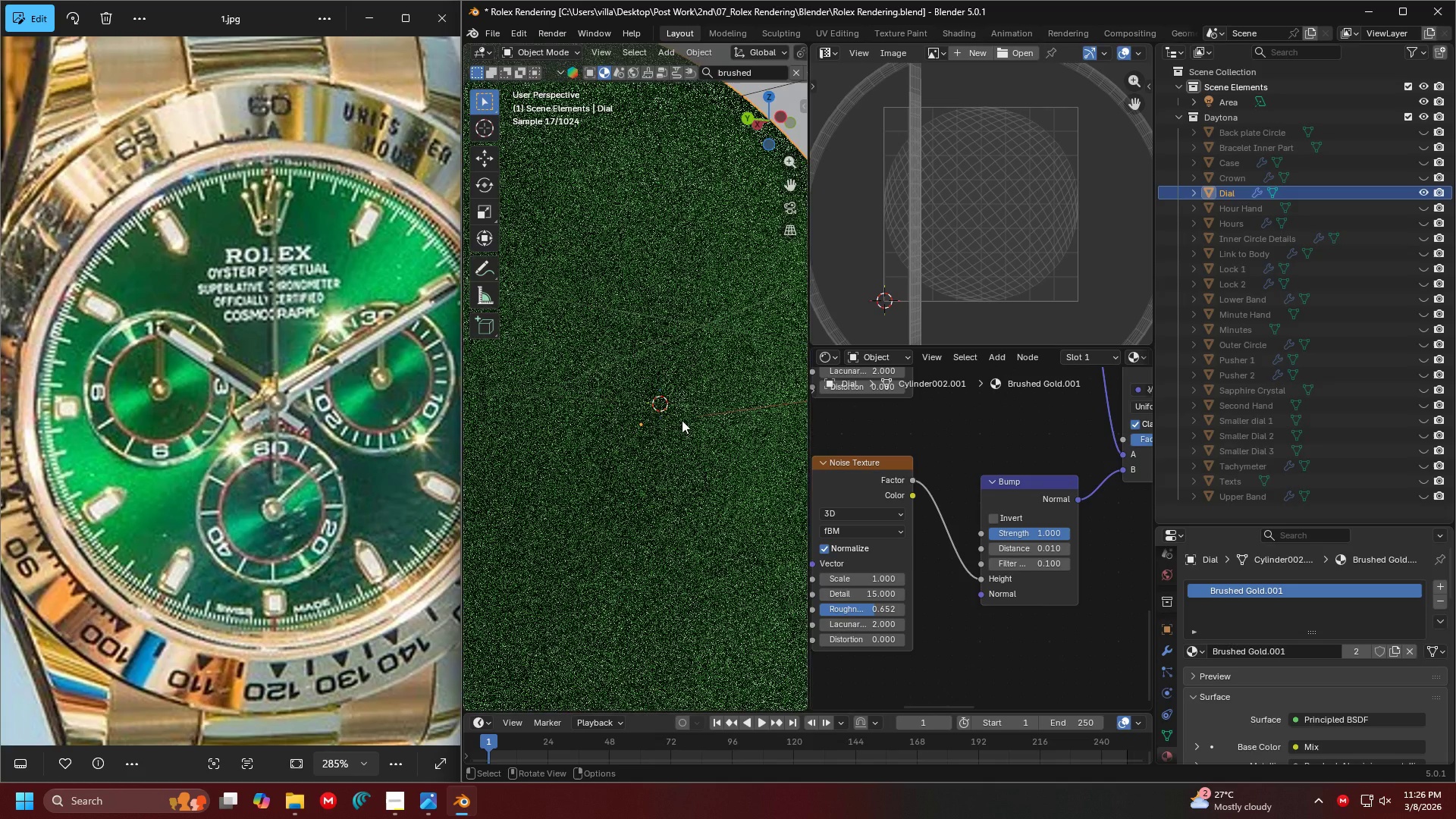 
hold_key(key=ShiftLeft, duration=1.12)
 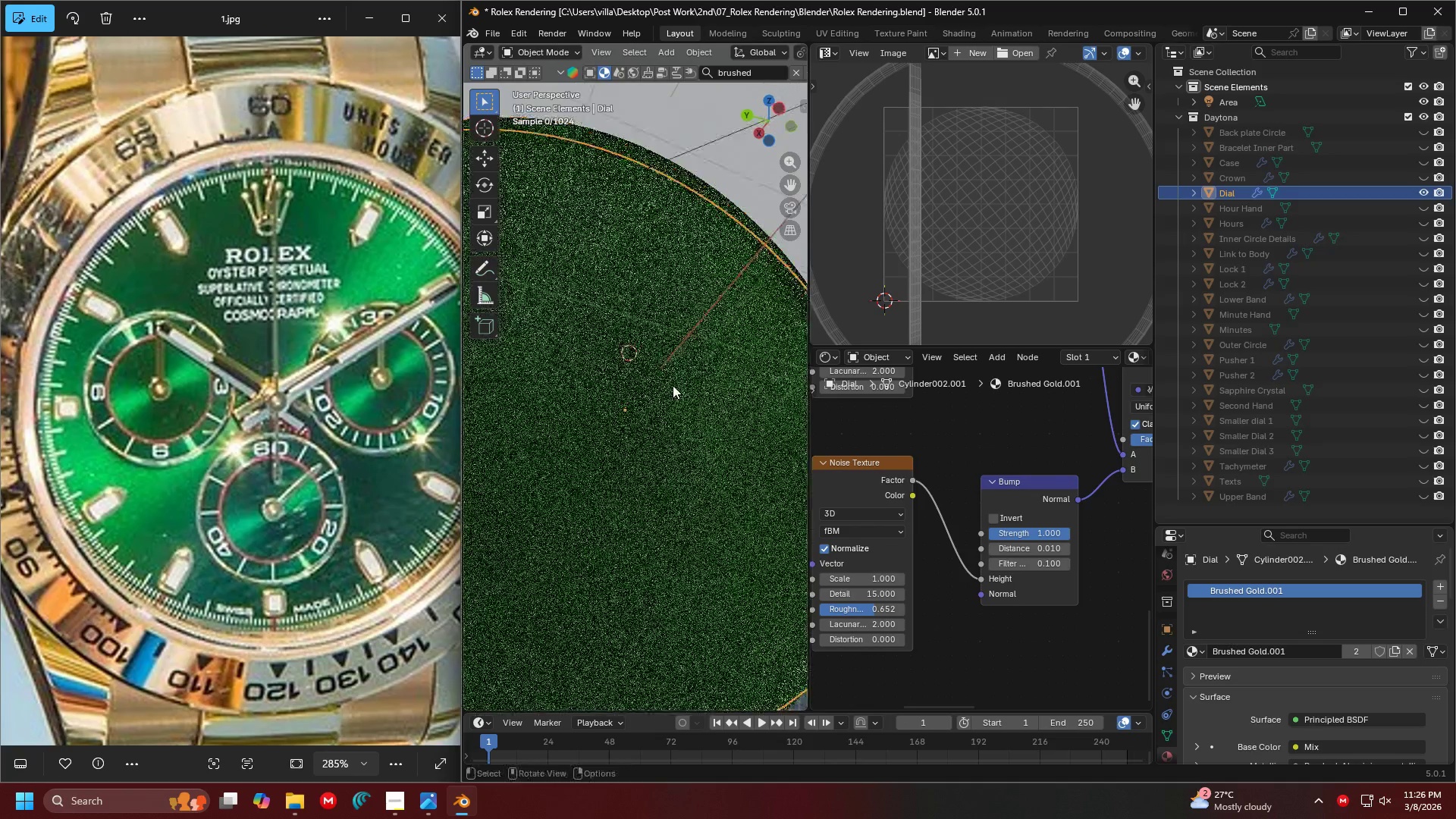 
scroll: coordinate [640, 444], scroll_direction: up, amount: 1.0
 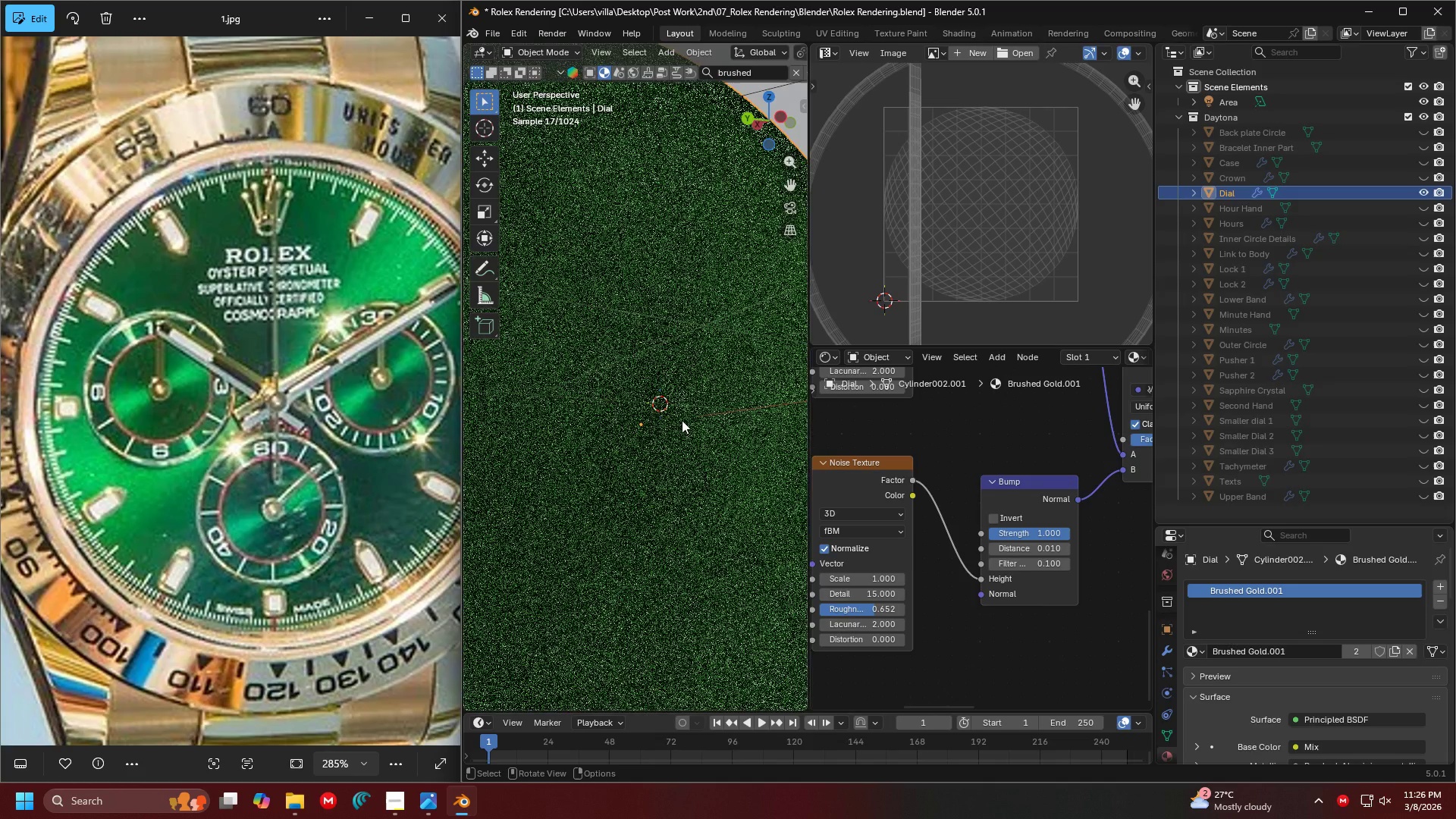 
scroll: coordinate [682, 433], scroll_direction: none, amount: 0.0
 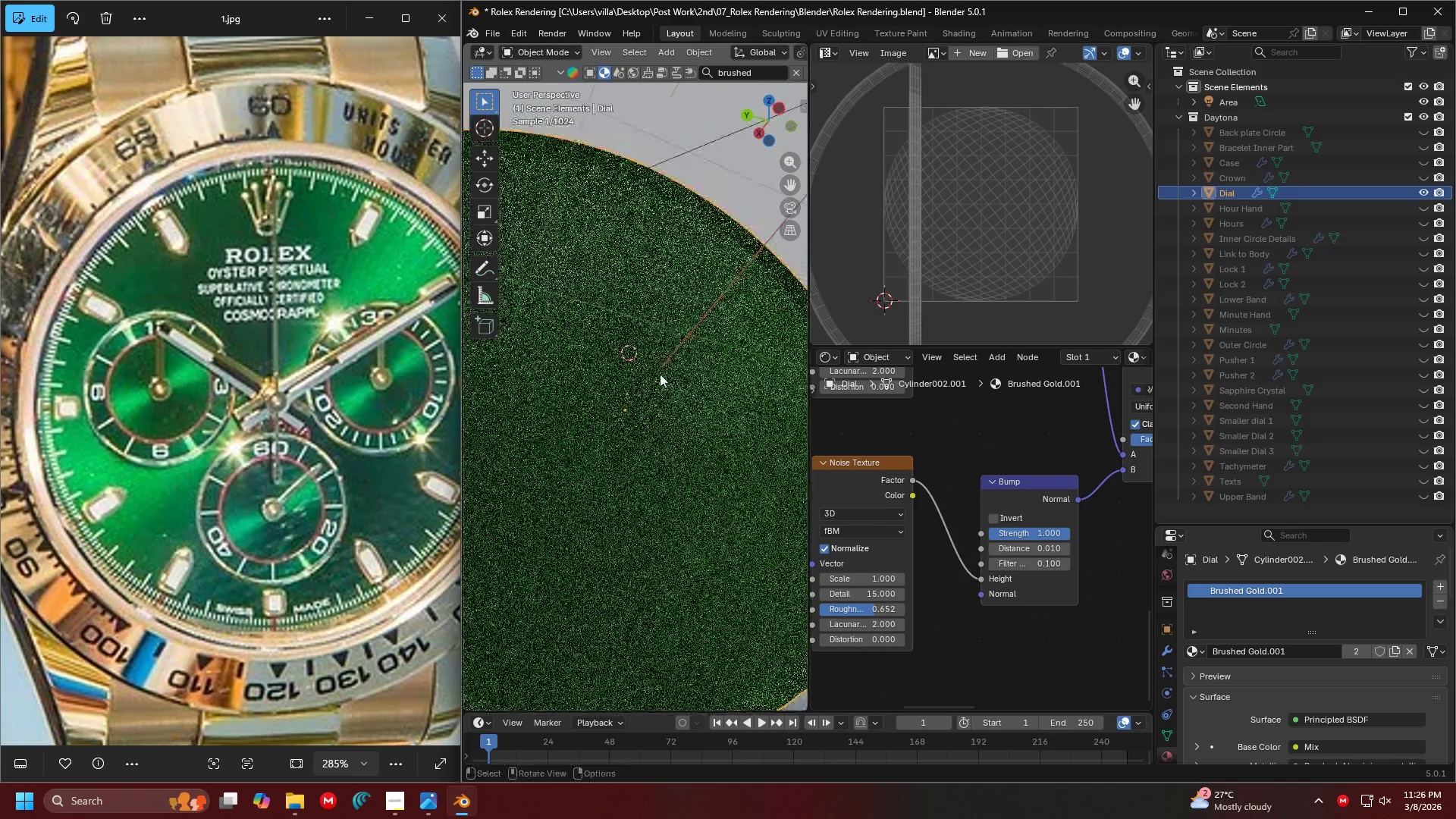 
scroll: coordinate [655, 368], scroll_direction: down, amount: 4.0
 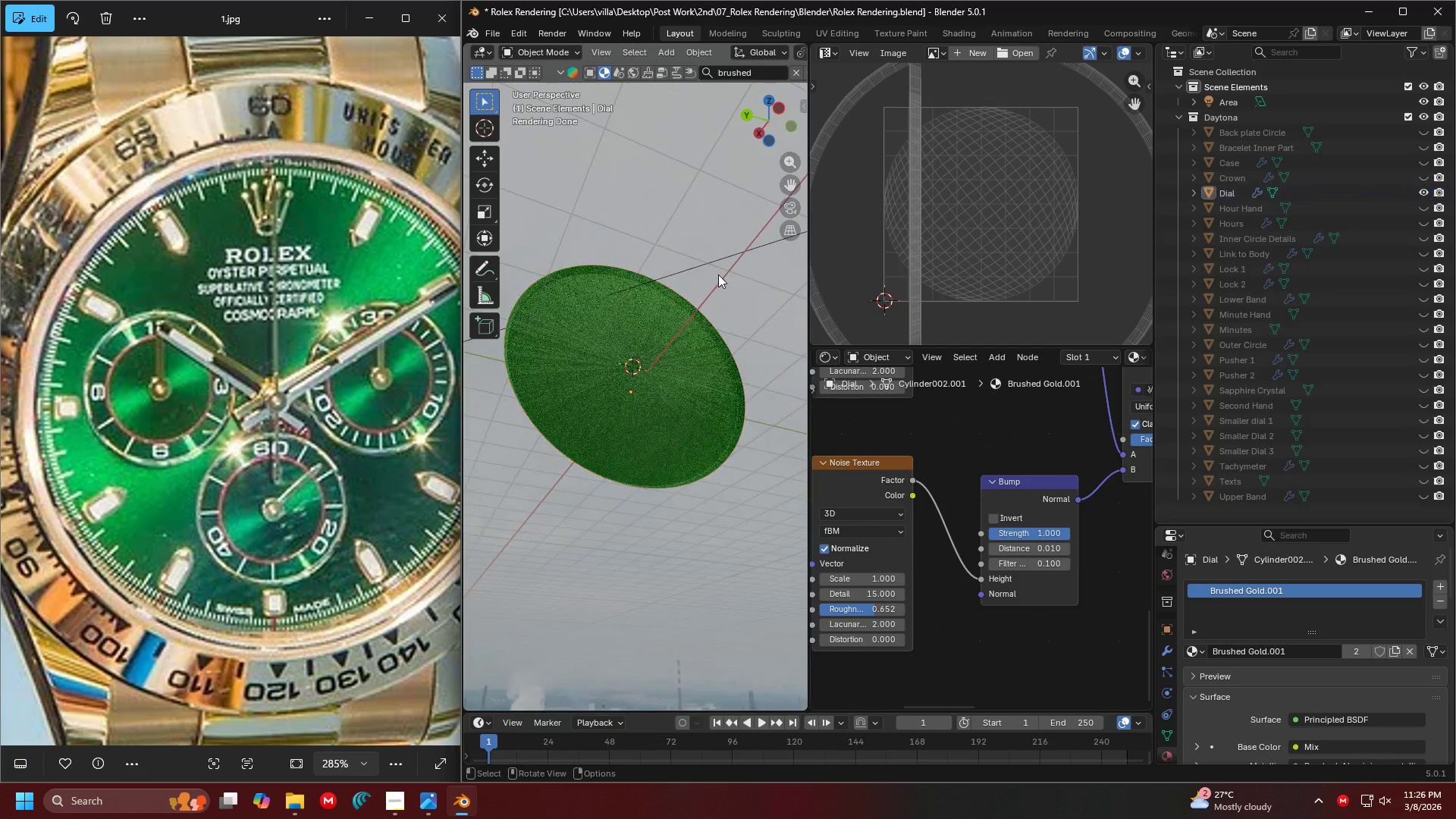 
scroll: coordinate [973, 499], scroll_direction: up, amount: 13.0
 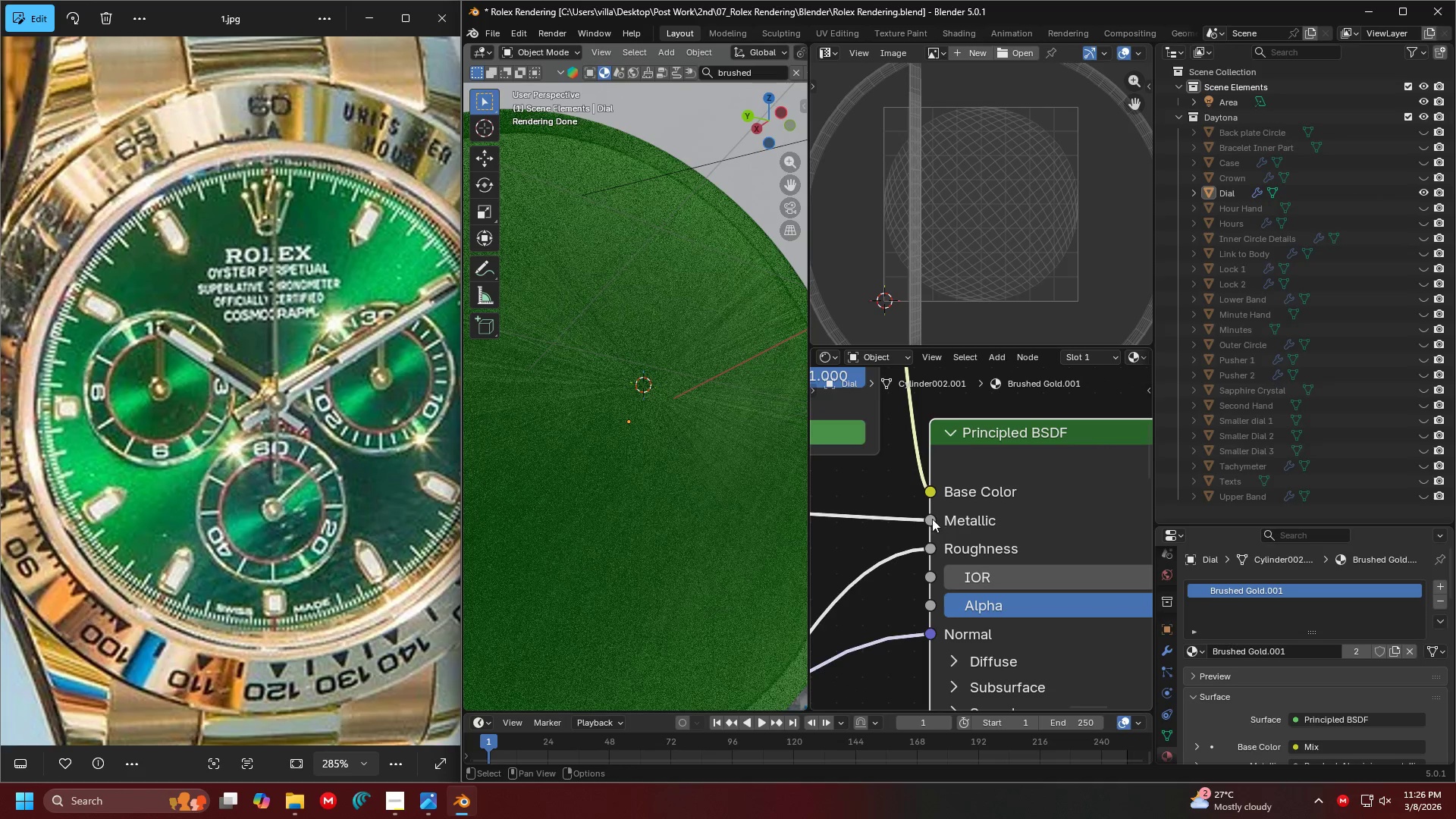 
left_click_drag(start_coordinate=[930, 520], to_coordinate=[897, 539])
 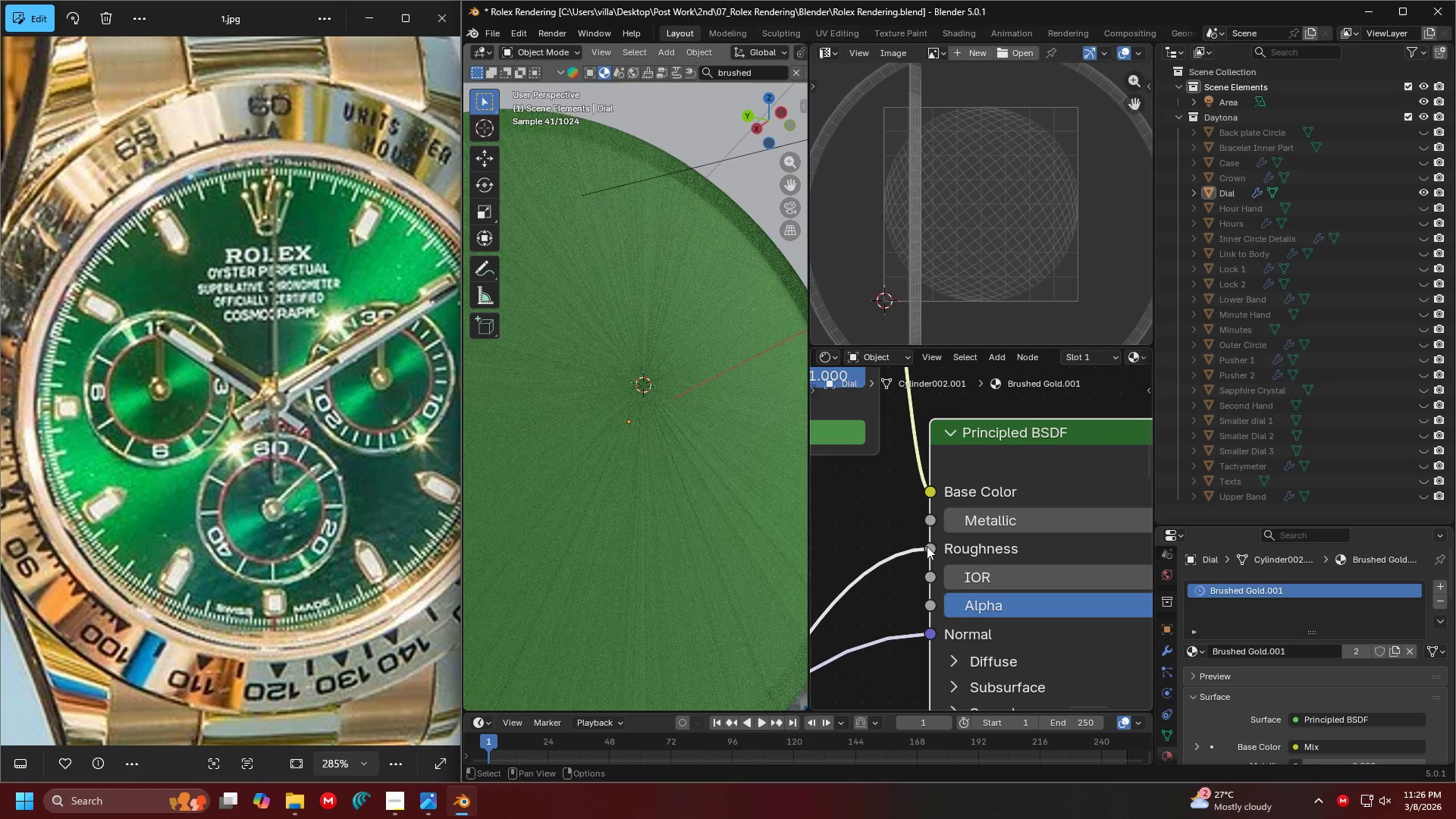 
left_click_drag(start_coordinate=[921, 548], to_coordinate=[869, 560])
 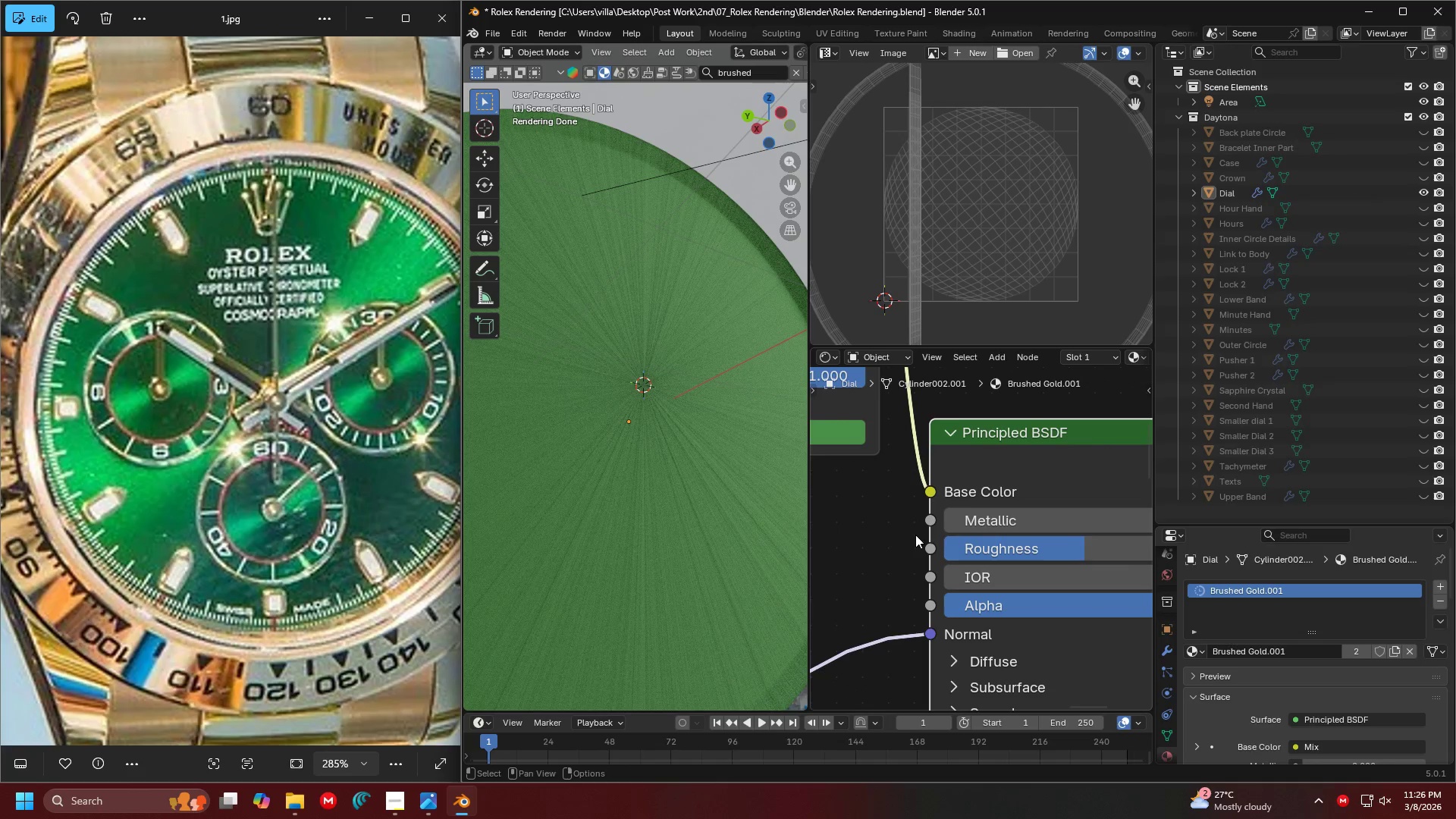 
left_click_drag(start_coordinate=[977, 524], to_coordinate=[694, 520])
 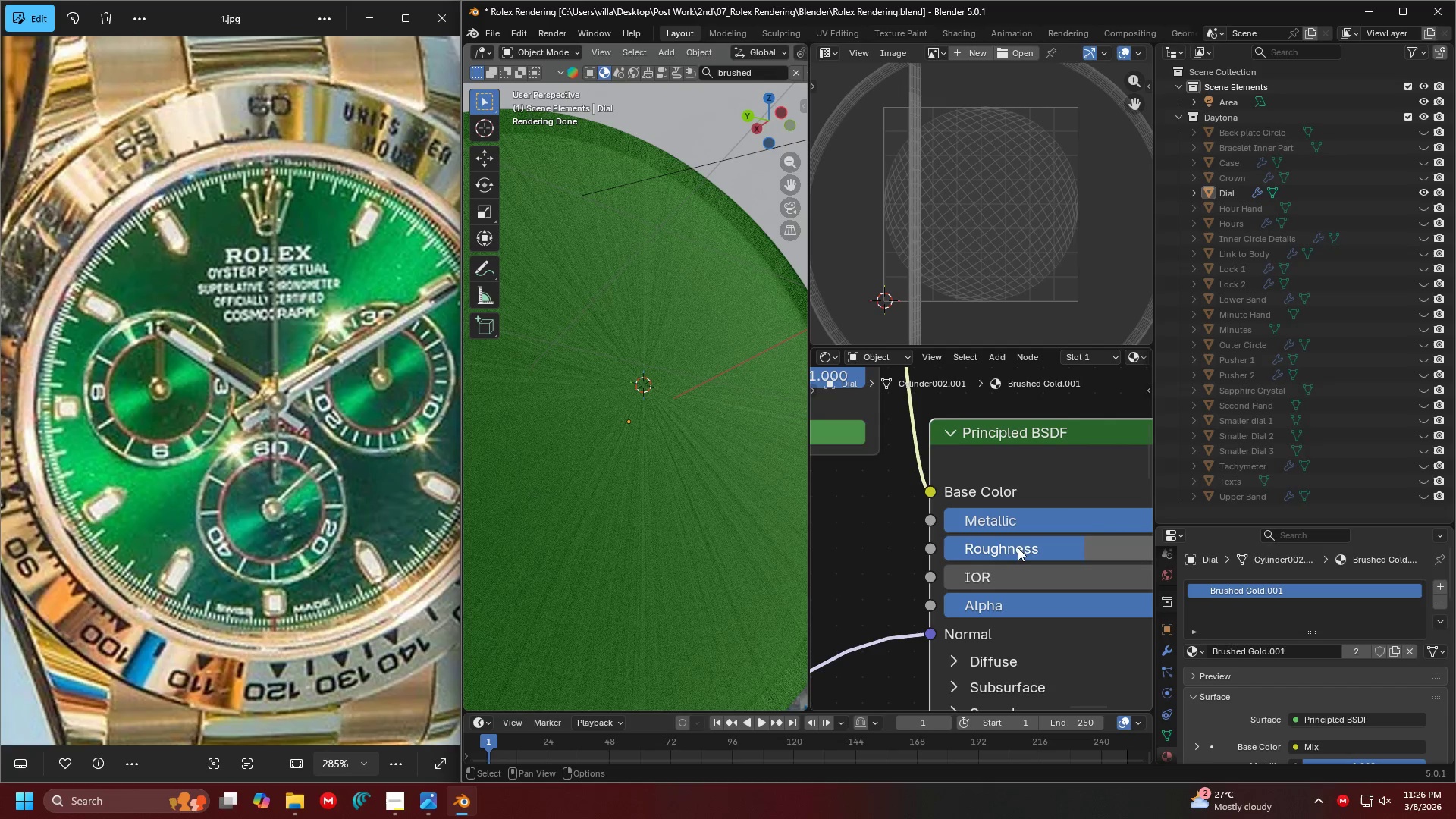 
left_click_drag(start_coordinate=[1028, 551], to_coordinate=[912, 562])
 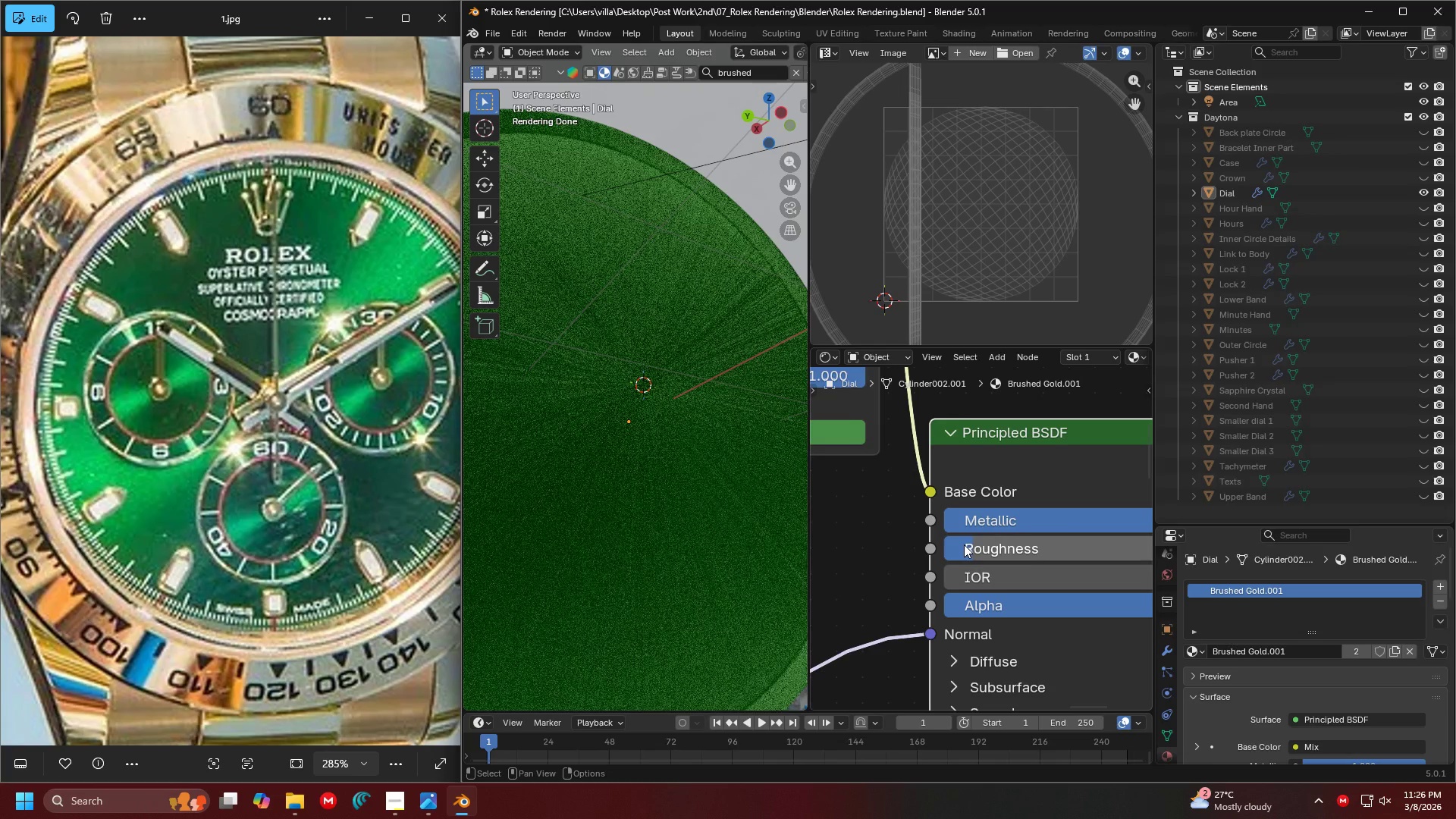 
scroll: coordinate [991, 551], scroll_direction: down, amount: 18.0
 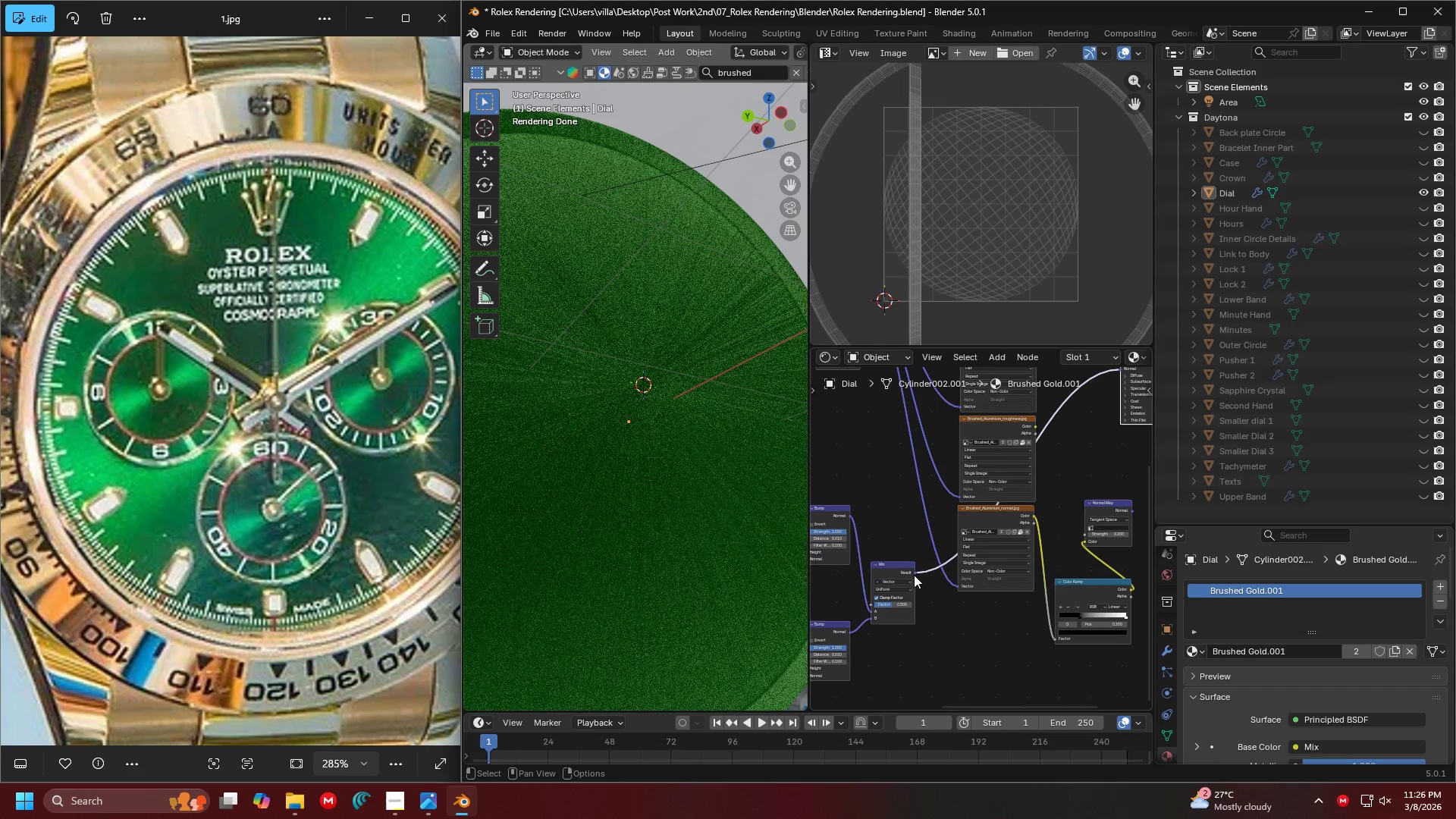 
left_click_drag(start_coordinate=[914, 570], to_coordinate=[1022, 444])
 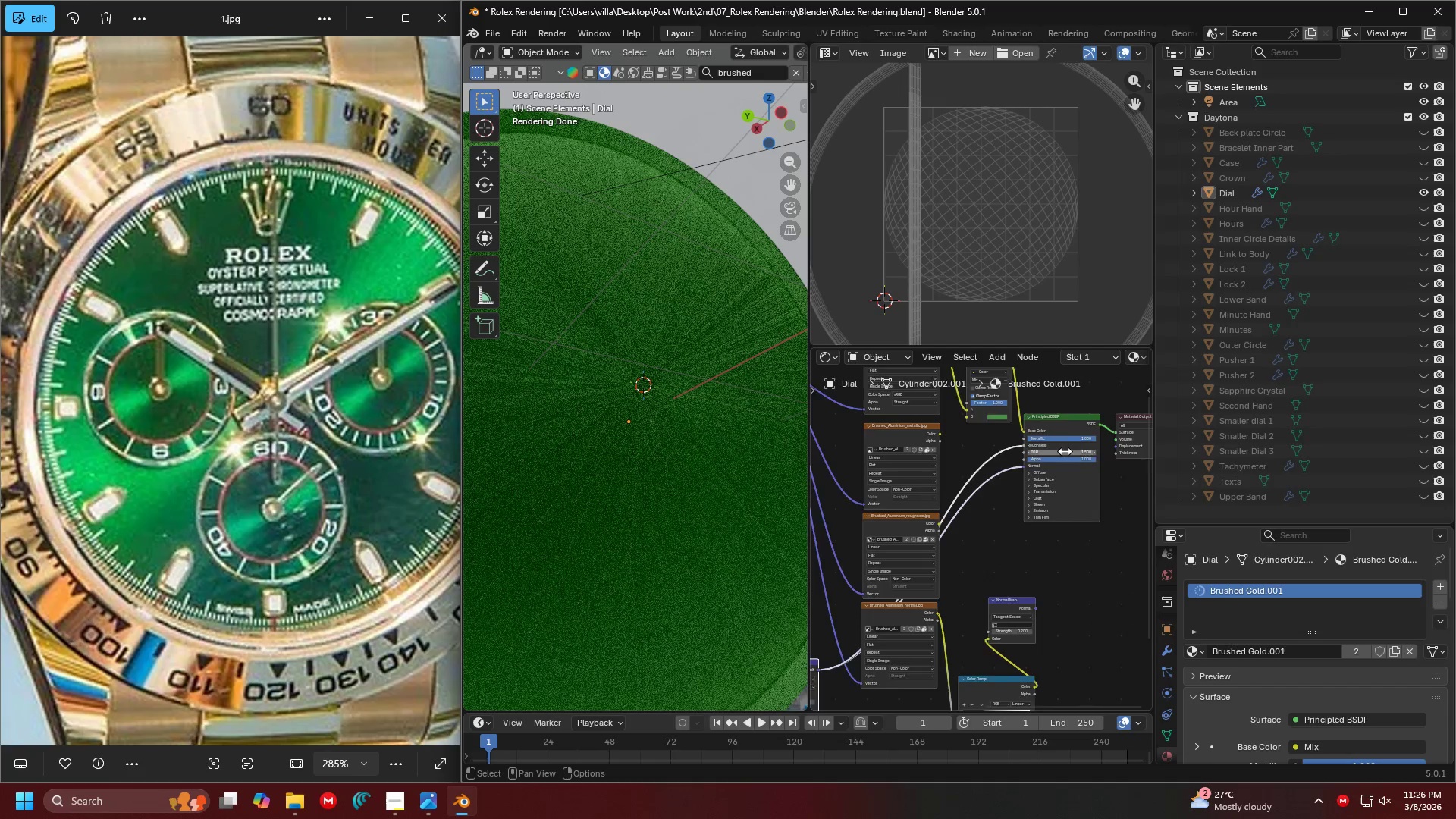 
scroll: coordinate [662, 396], scroll_direction: up, amount: 12.0
 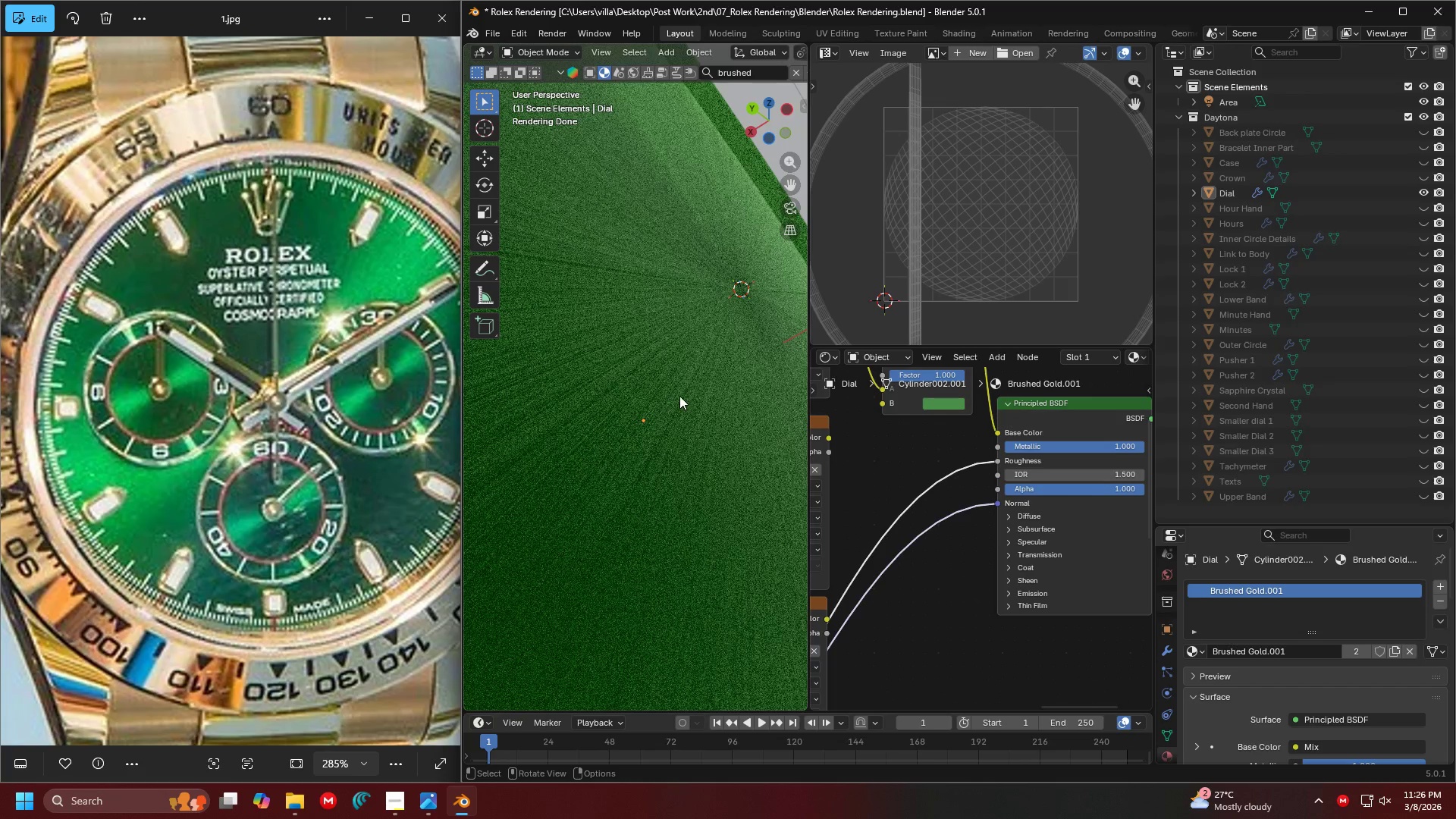 
scroll: coordinate [705, 414], scroll_direction: down, amount: 3.0
 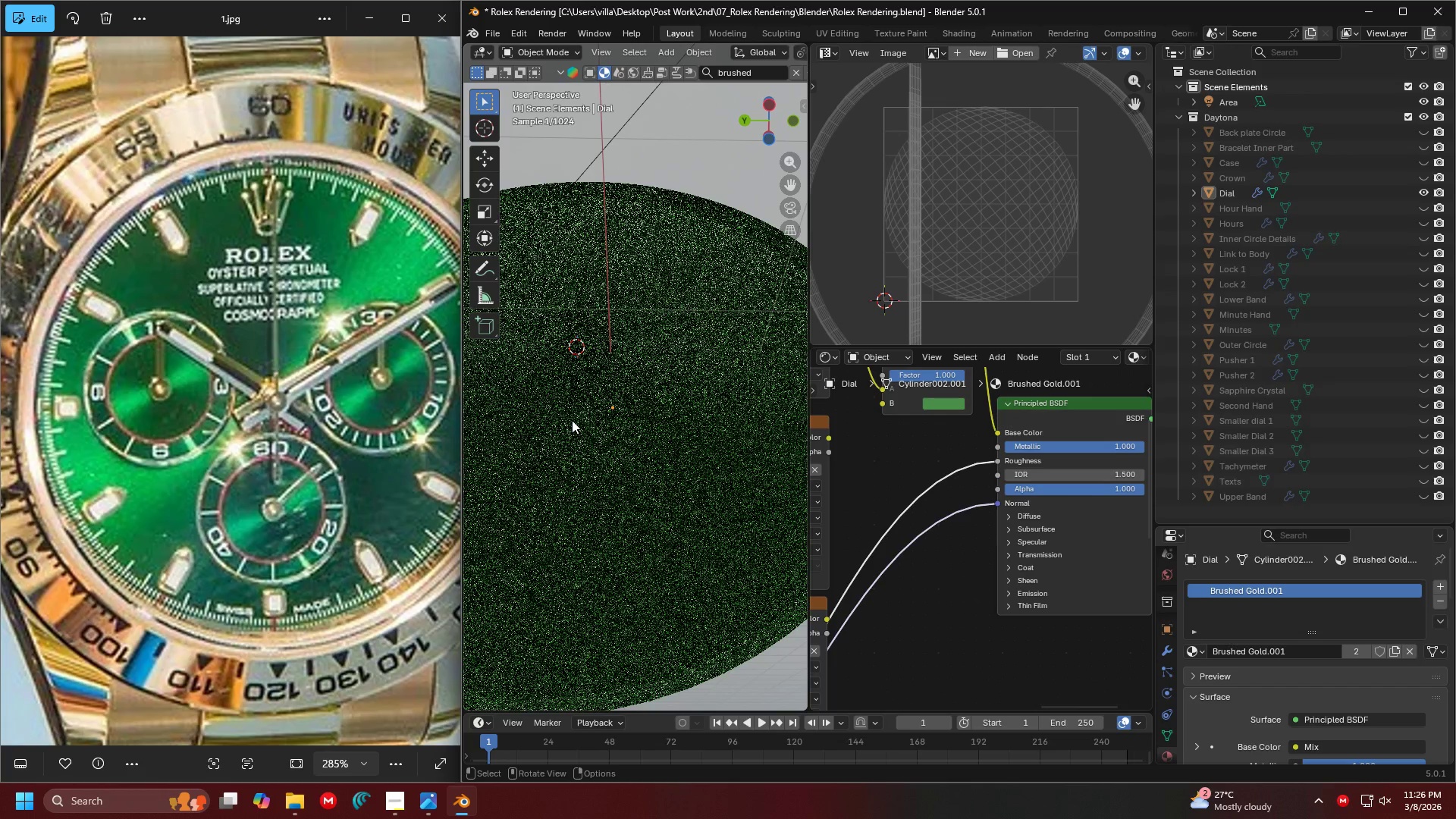 
scroll: coordinate [624, 419], scroll_direction: up, amount: 2.0
 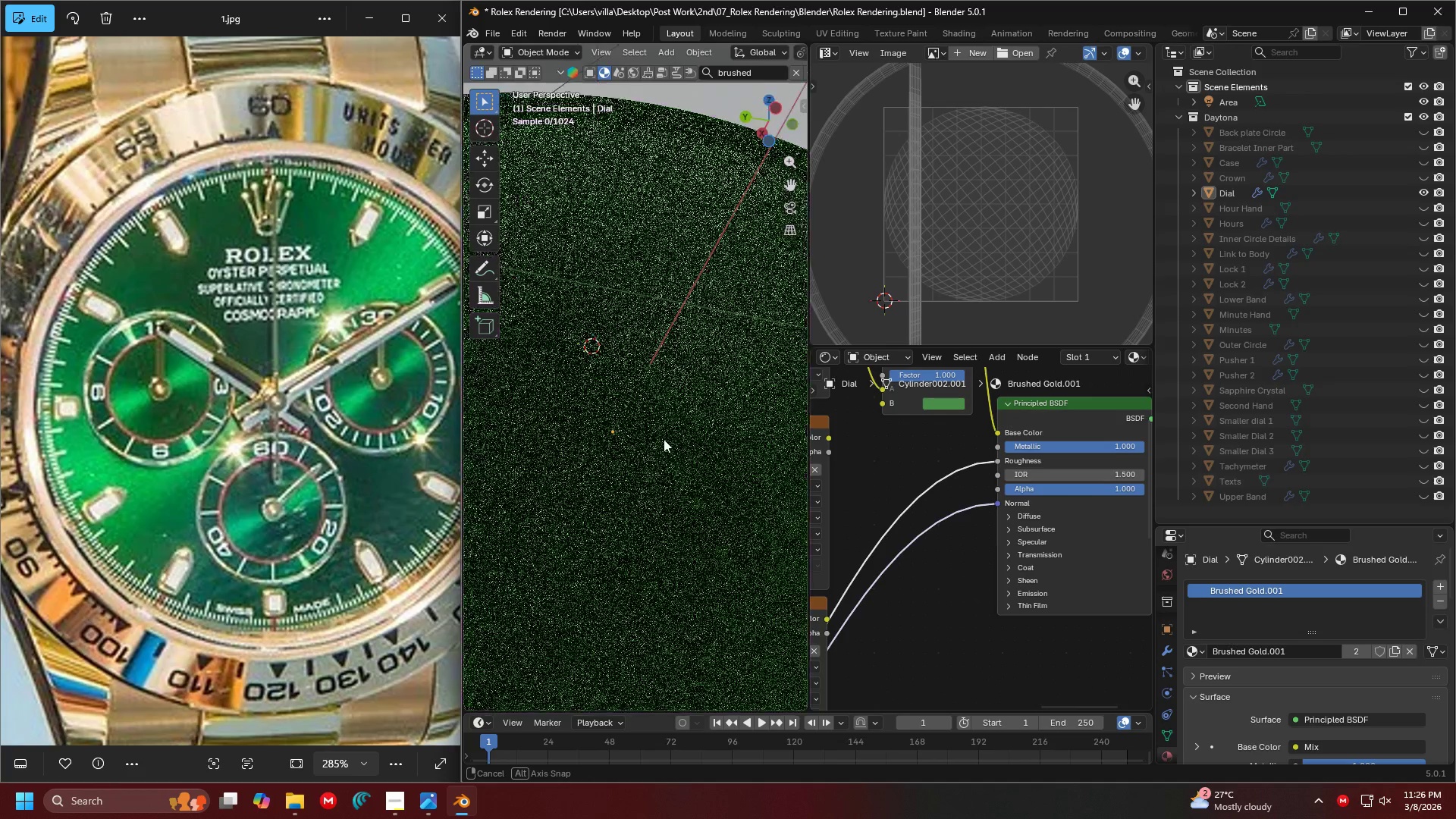 
key(Alt+H)
 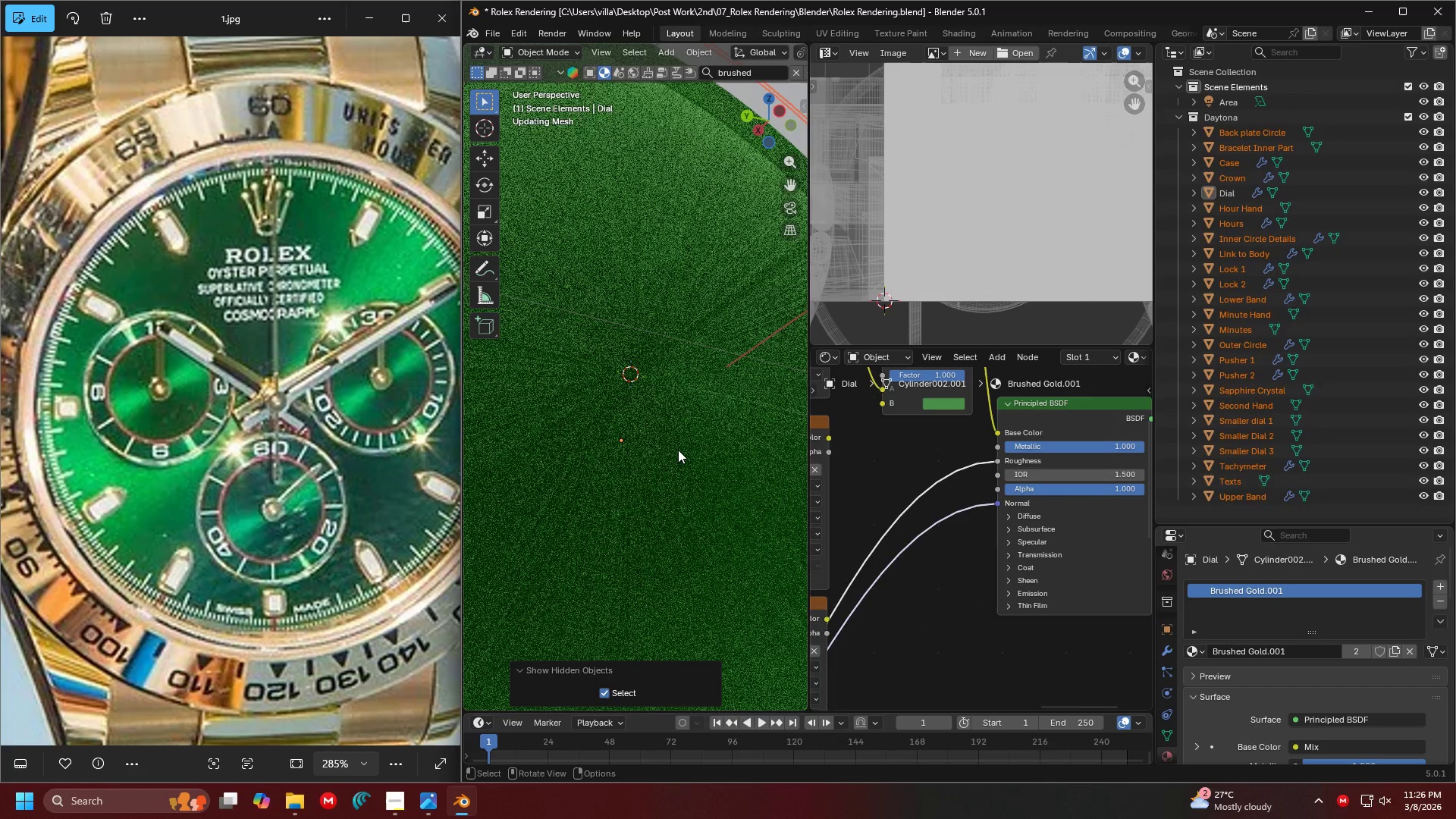 
scroll: coordinate [678, 450], scroll_direction: down, amount: 6.0
 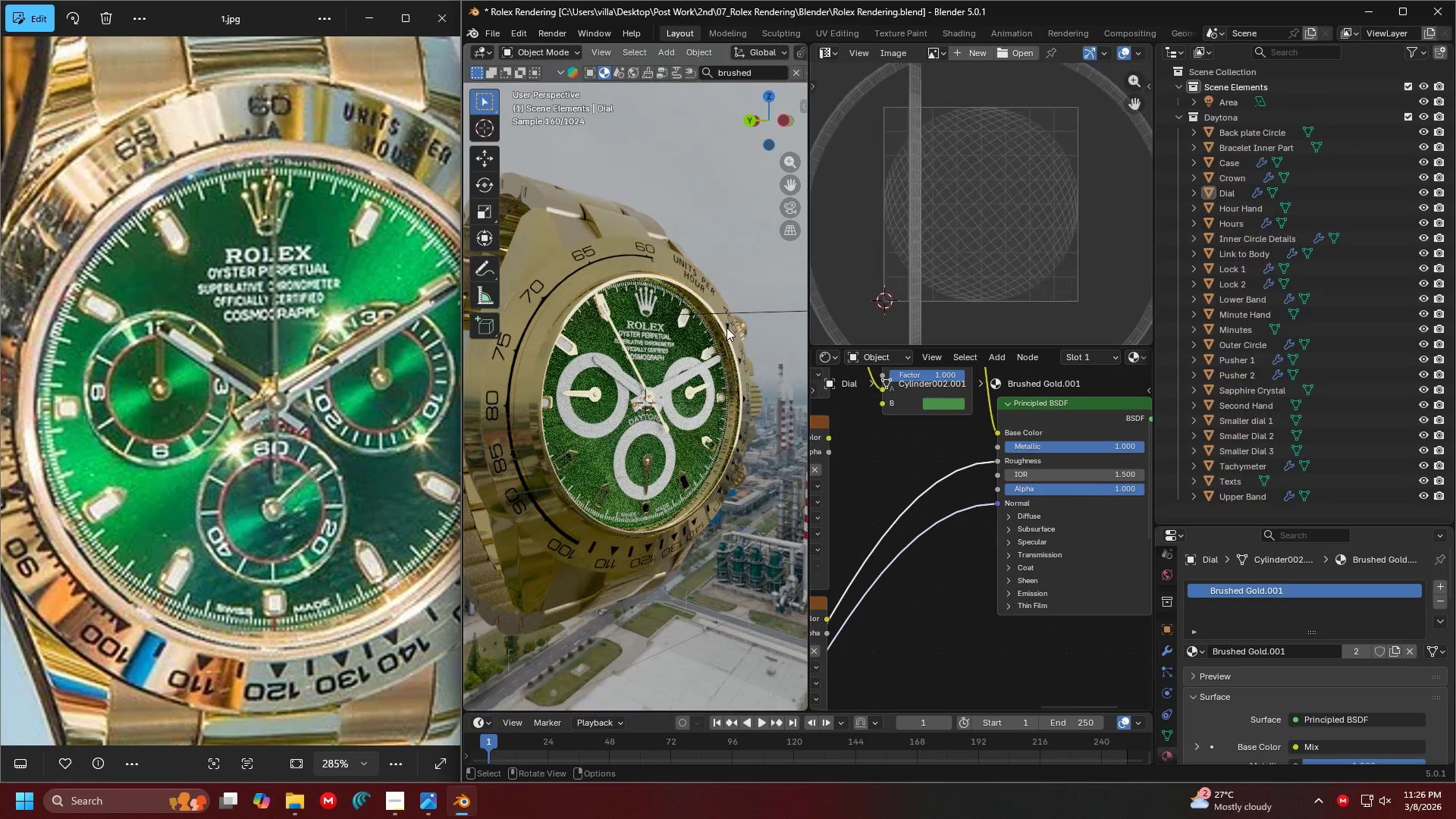 
scroll: coordinate [698, 368], scroll_direction: up, amount: 4.0
 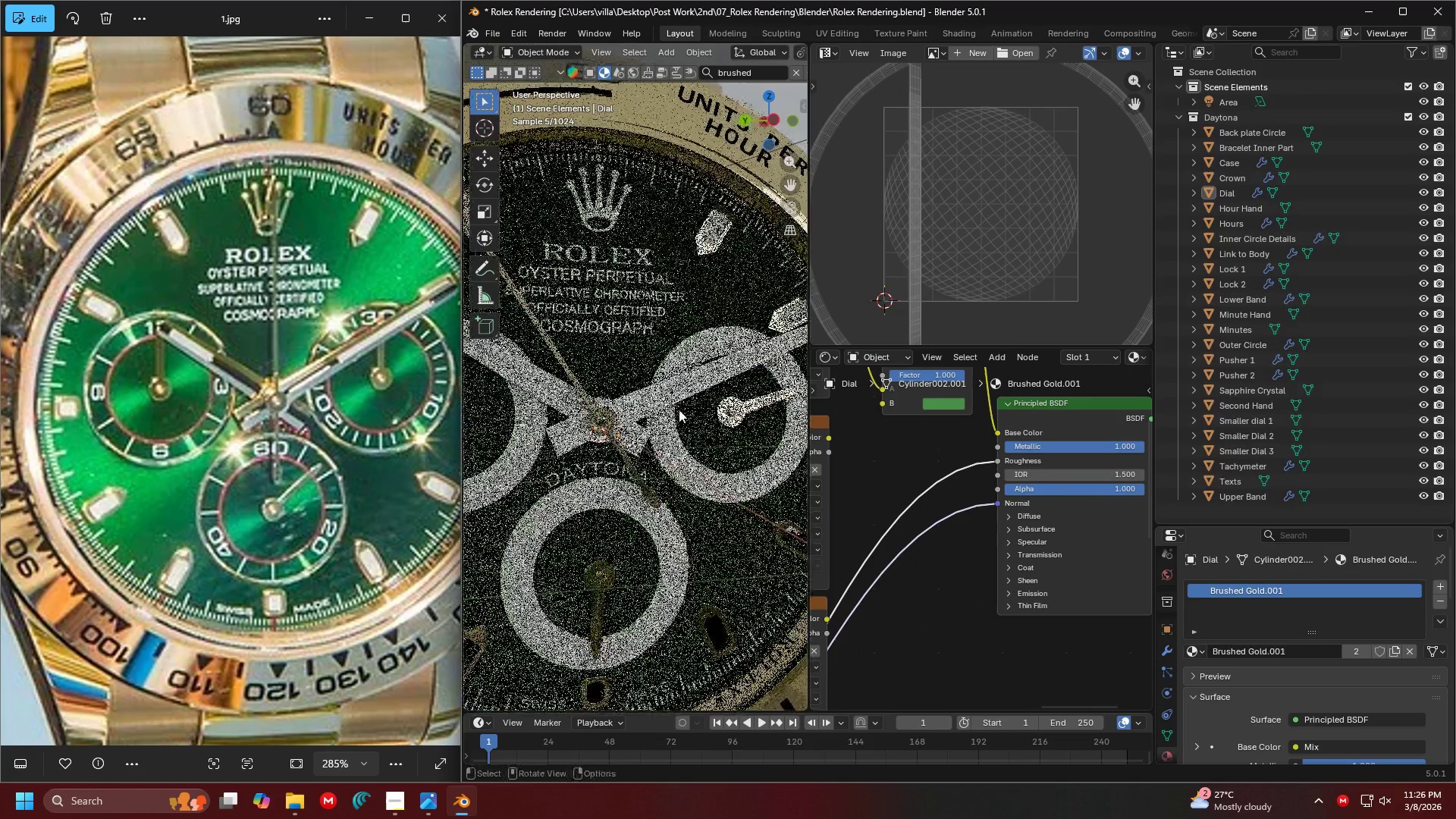 
hold_key(key=ShiftLeft, duration=0.45)
 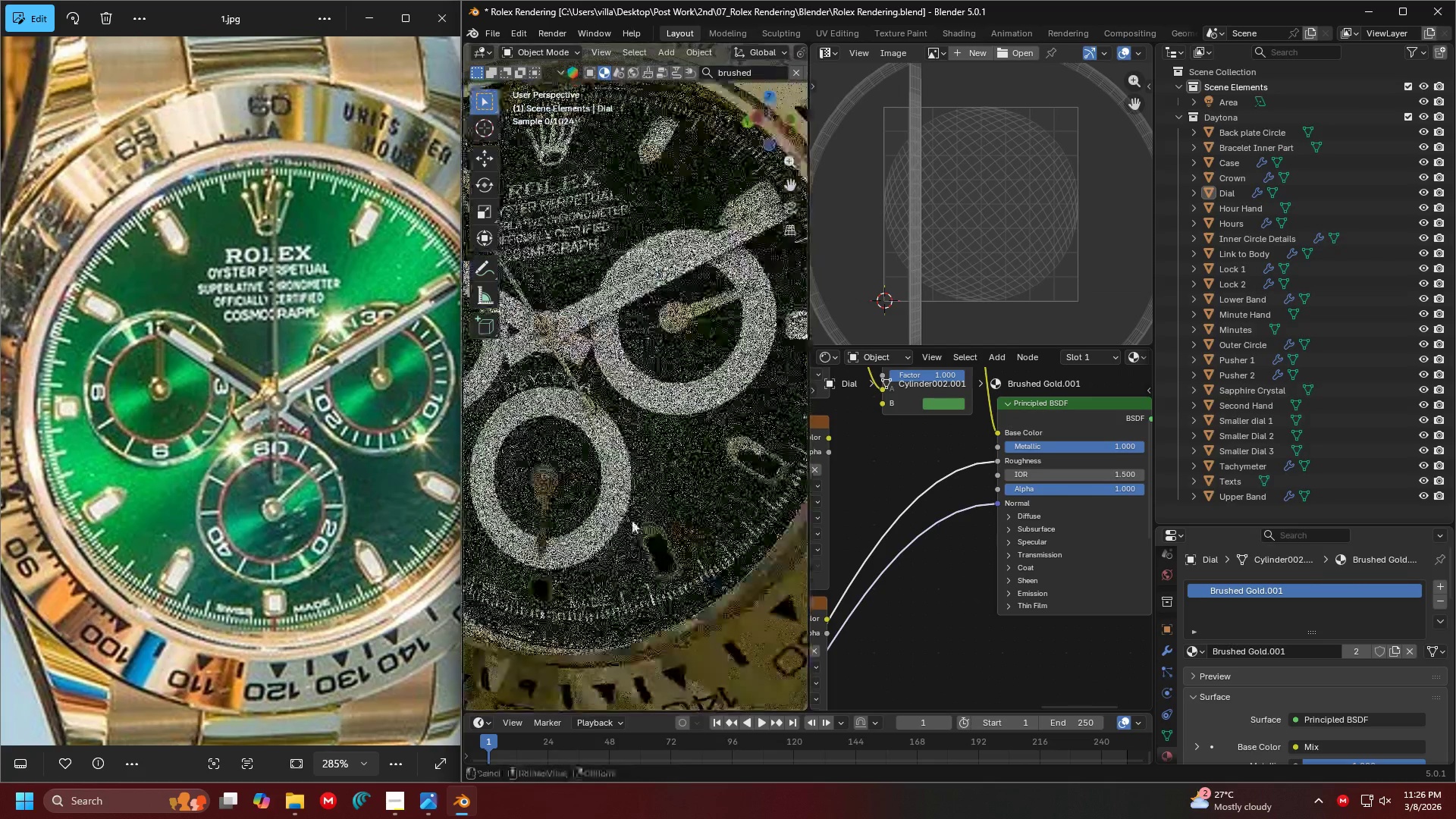 
key(Shift+ShiftLeft)
 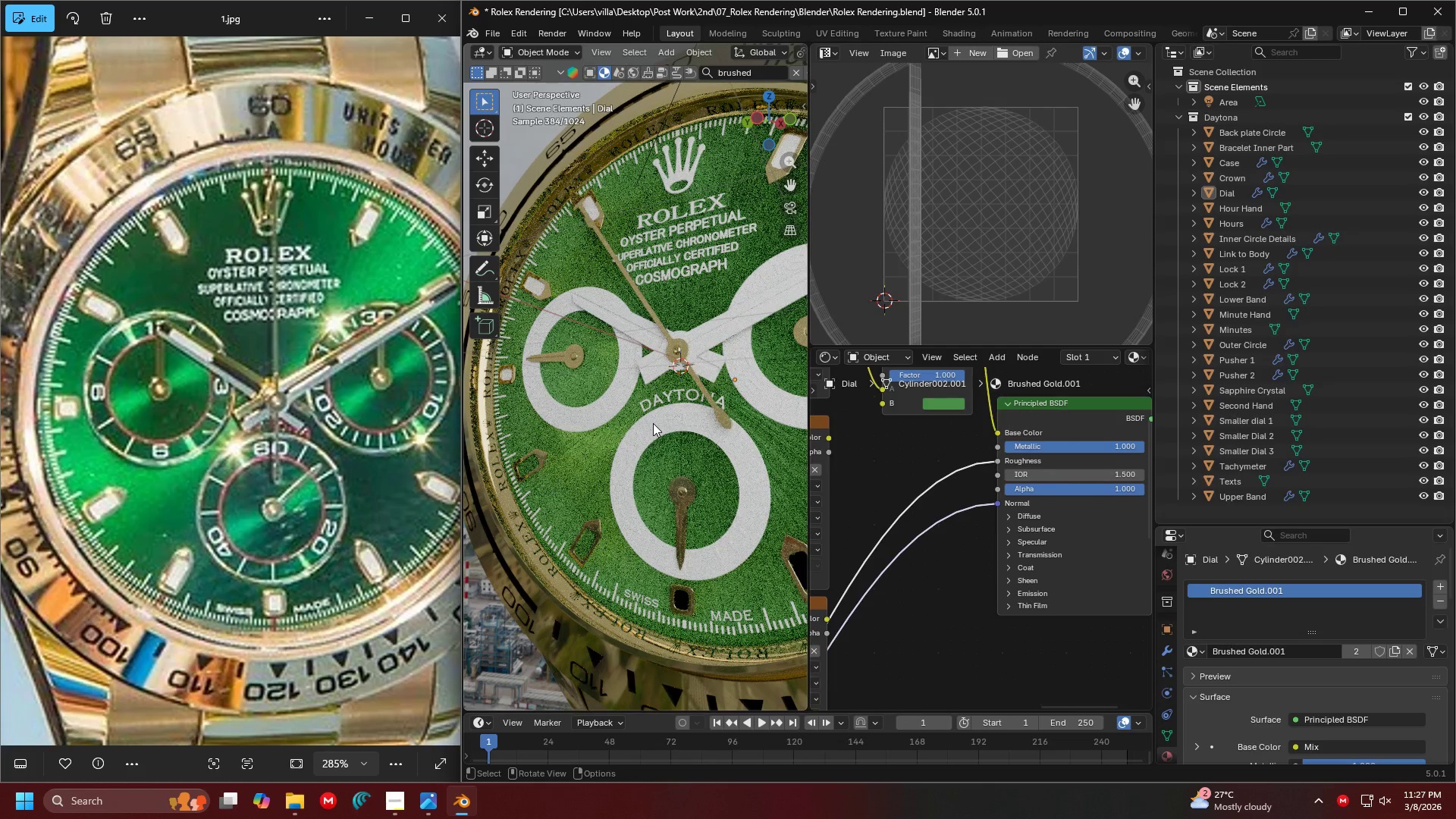 
key(Shift+ShiftLeft)
 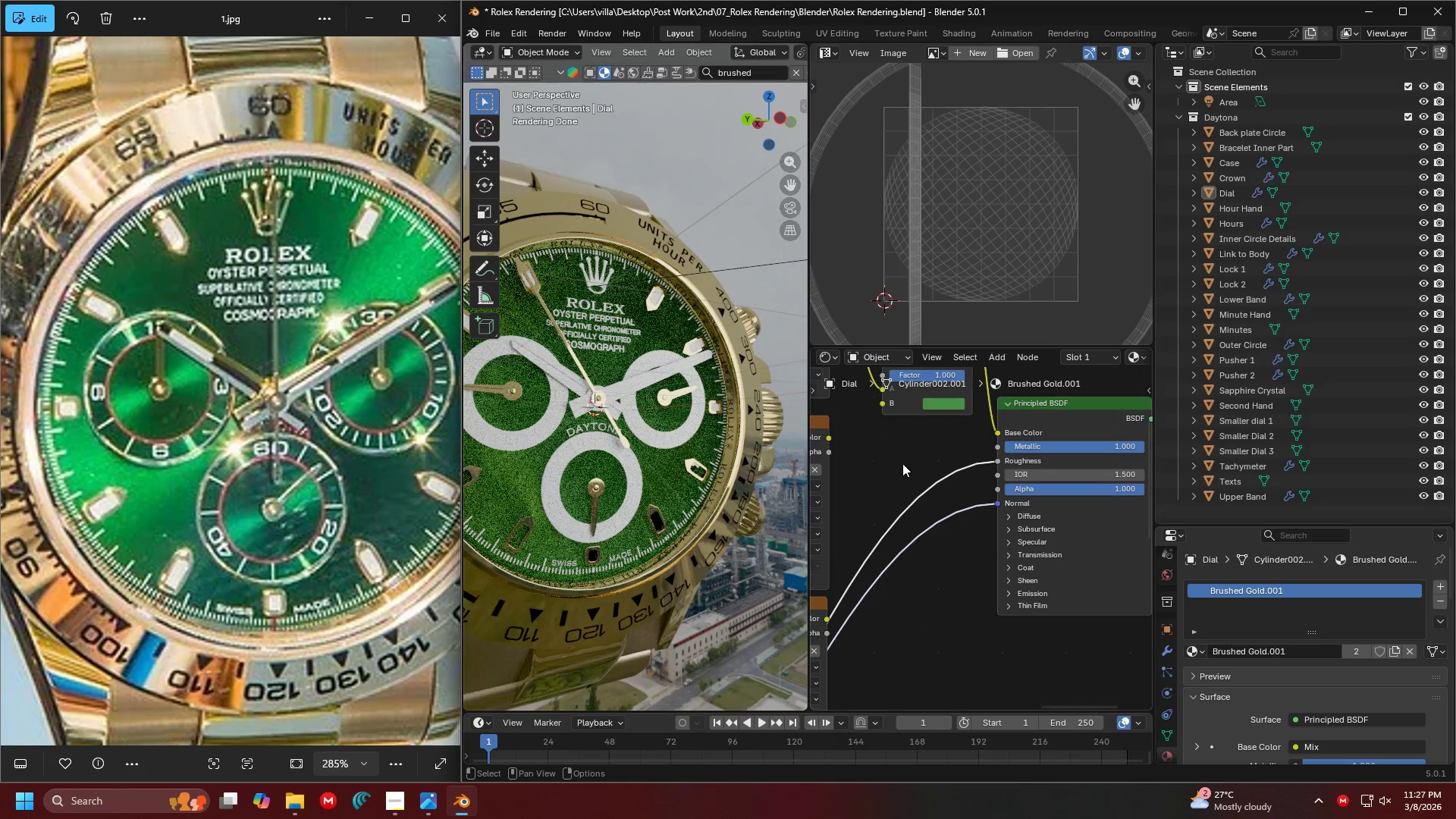 
scroll: coordinate [746, 425], scroll_direction: down, amount: 2.0
 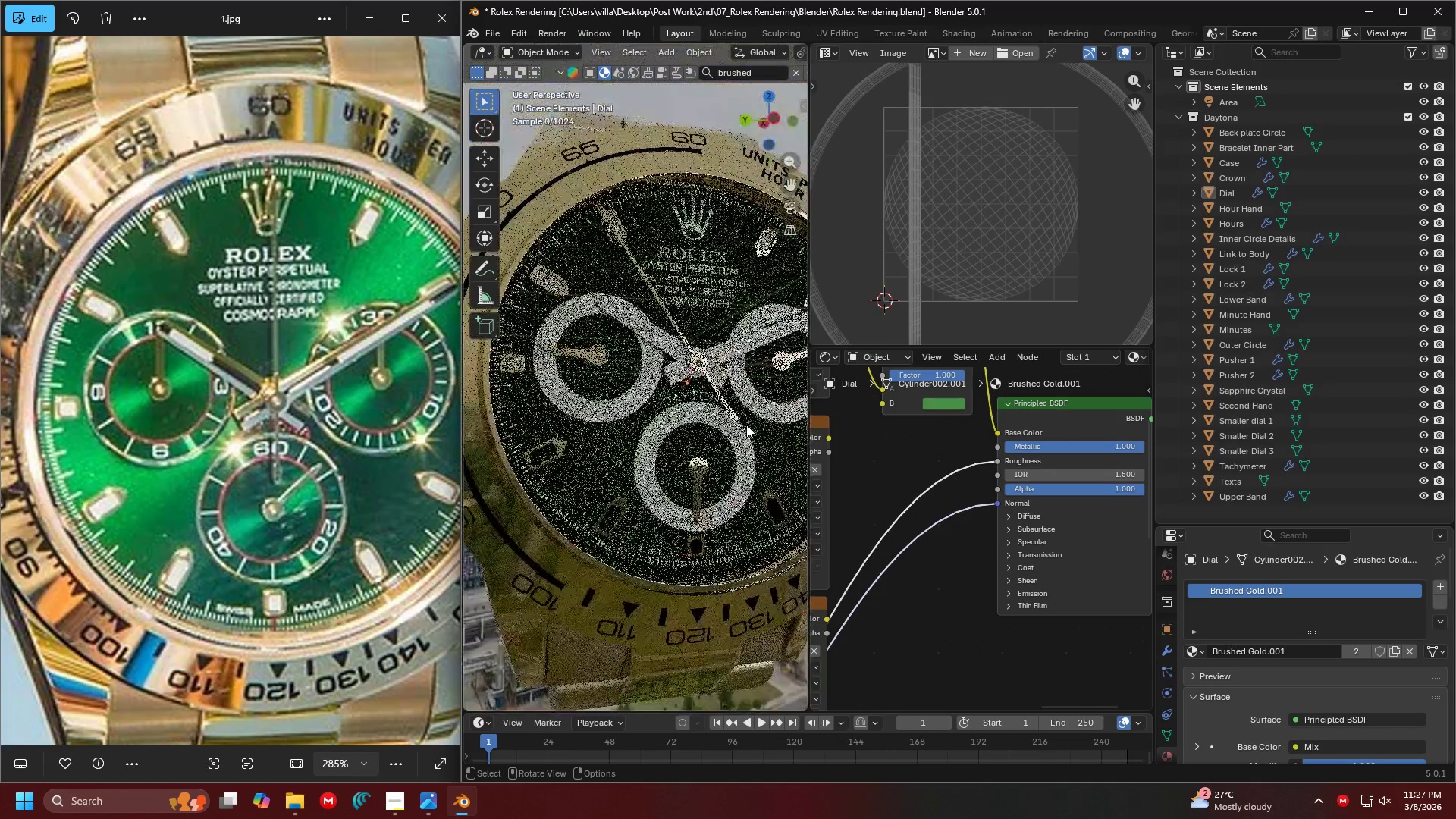 
left_click([949, 479])
 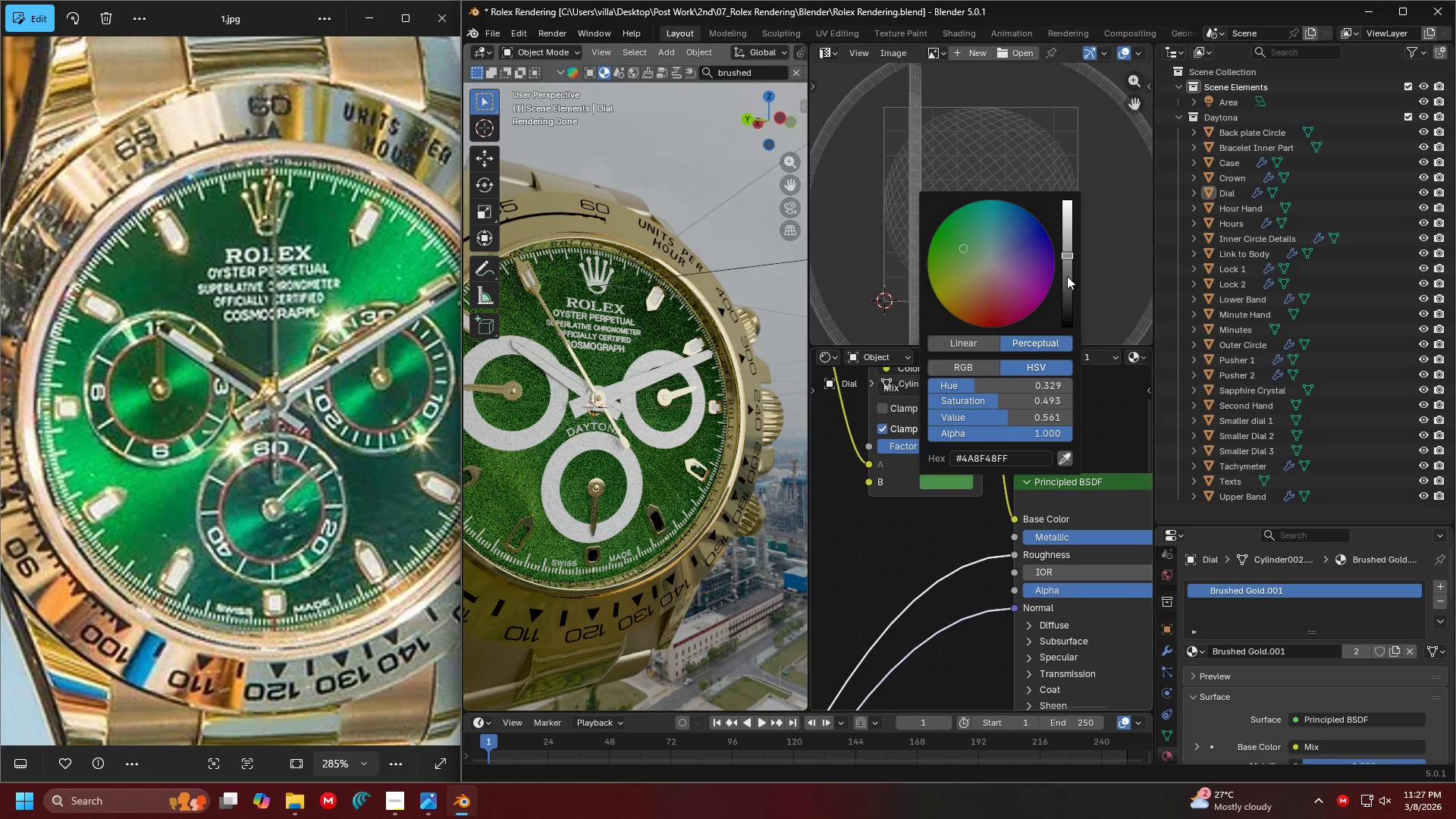 
scroll: coordinate [977, 505], scroll_direction: up, amount: 3.0
 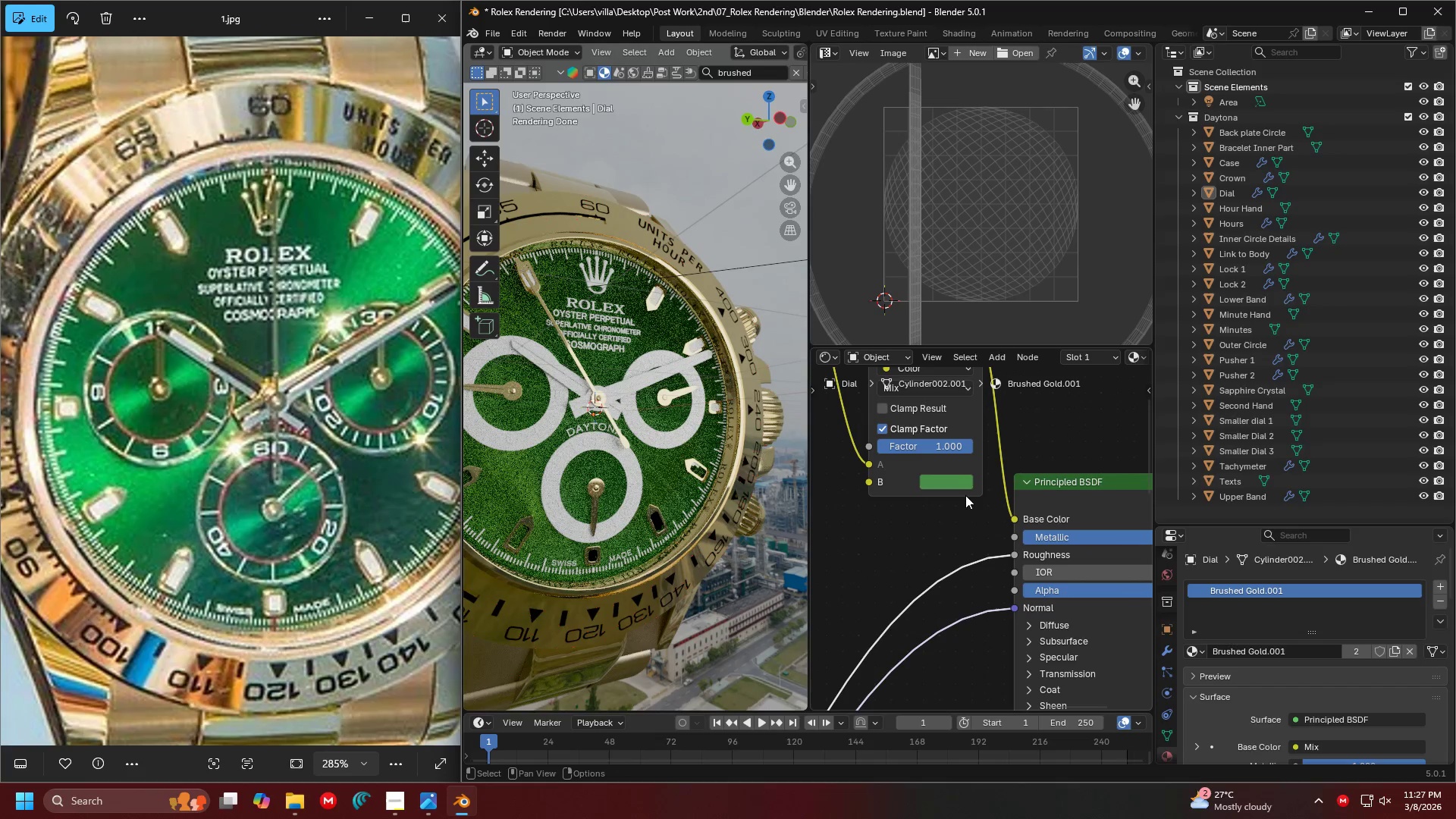 
left_click([1066, 271])
 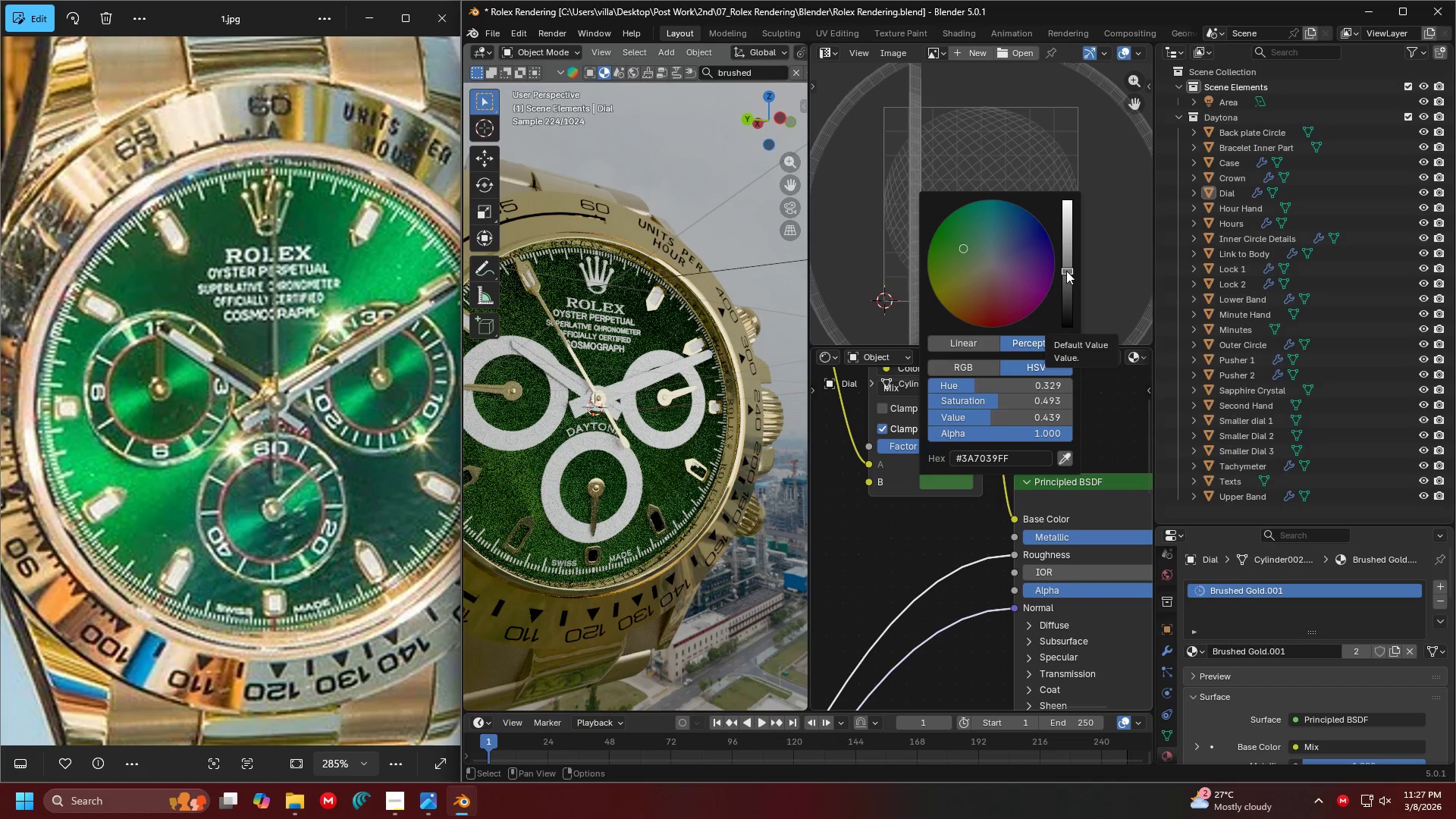 
left_click([1065, 258])
 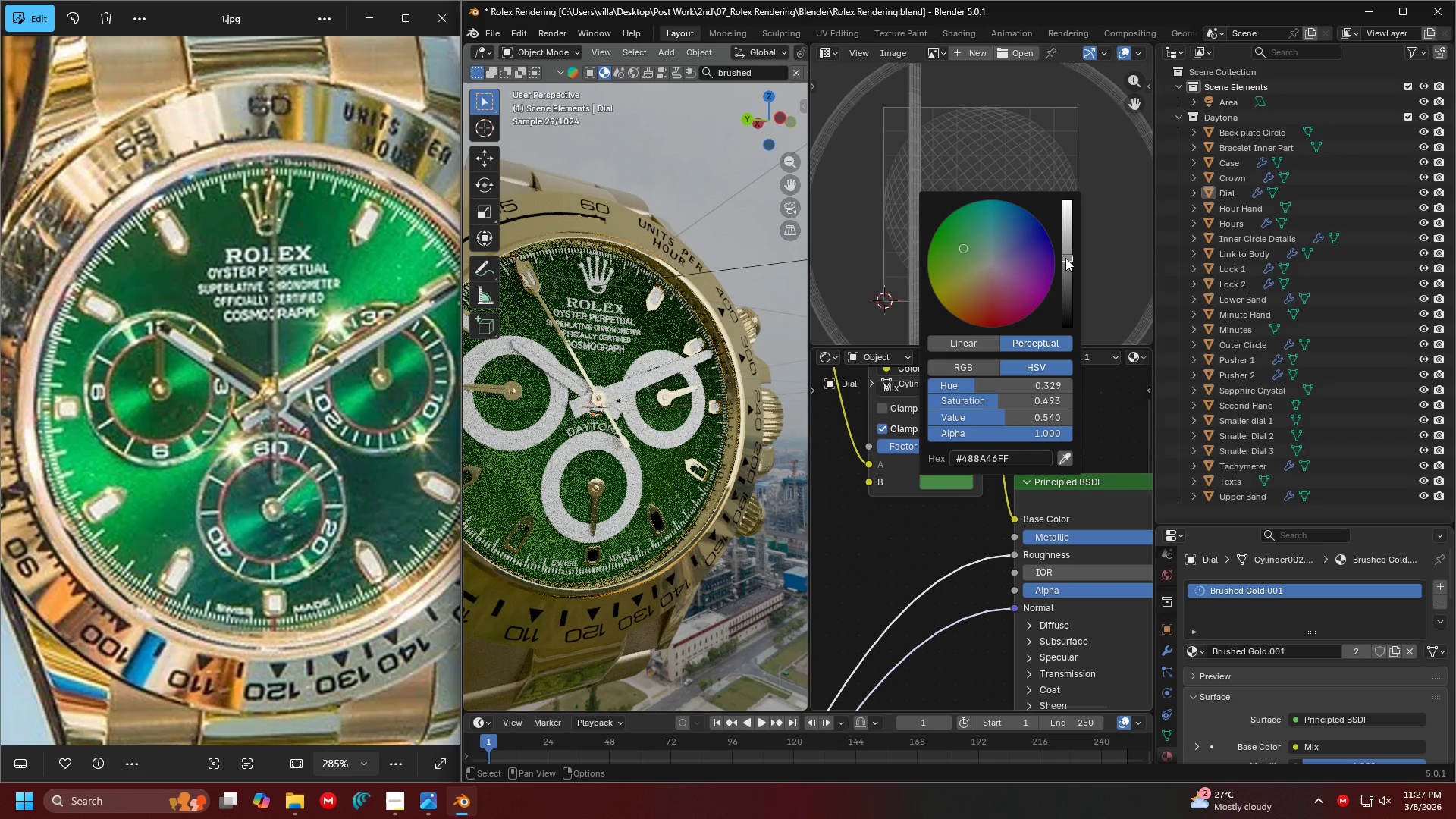 
left_click([1065, 243])
 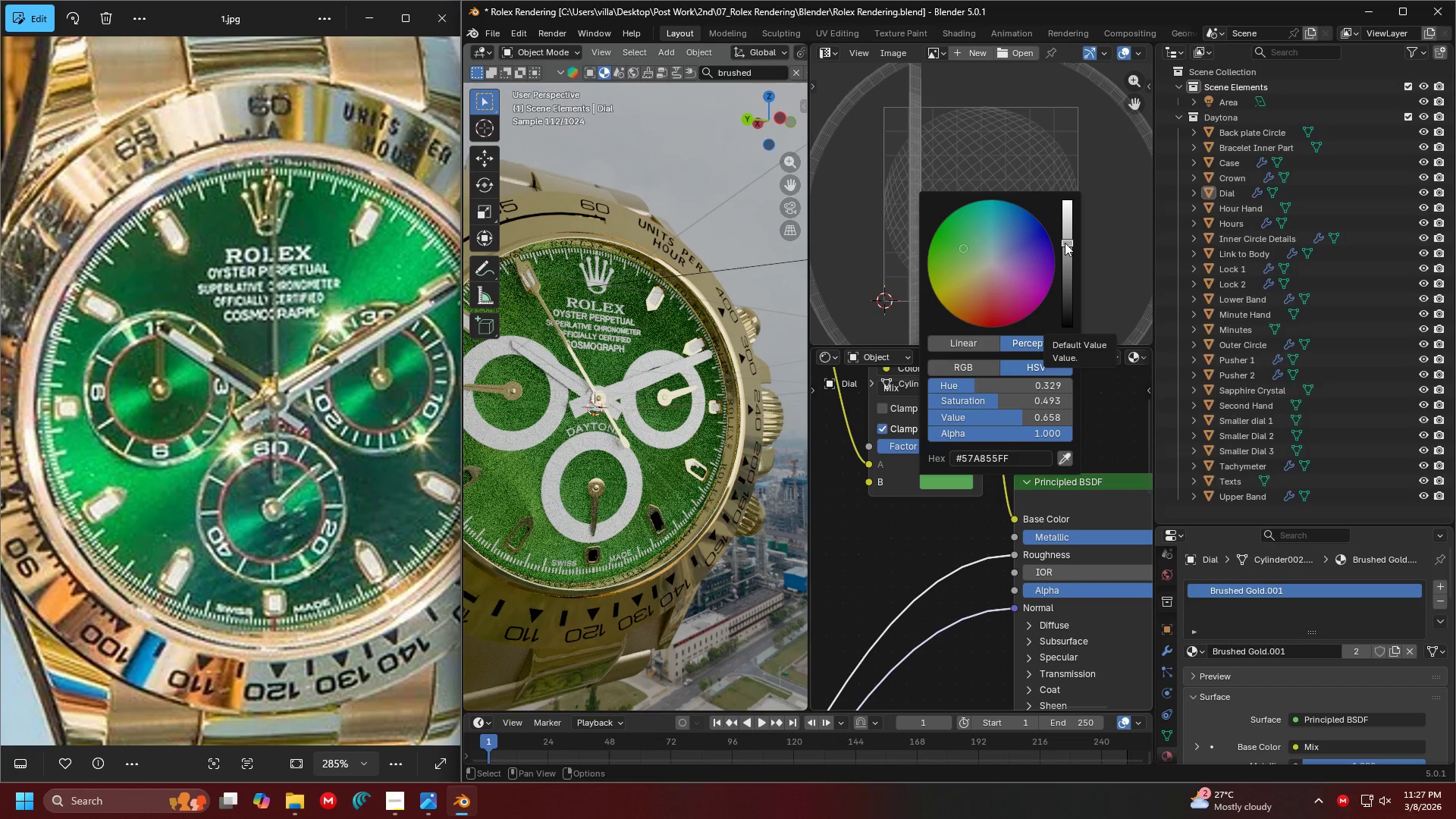 
left_click([1063, 255])
 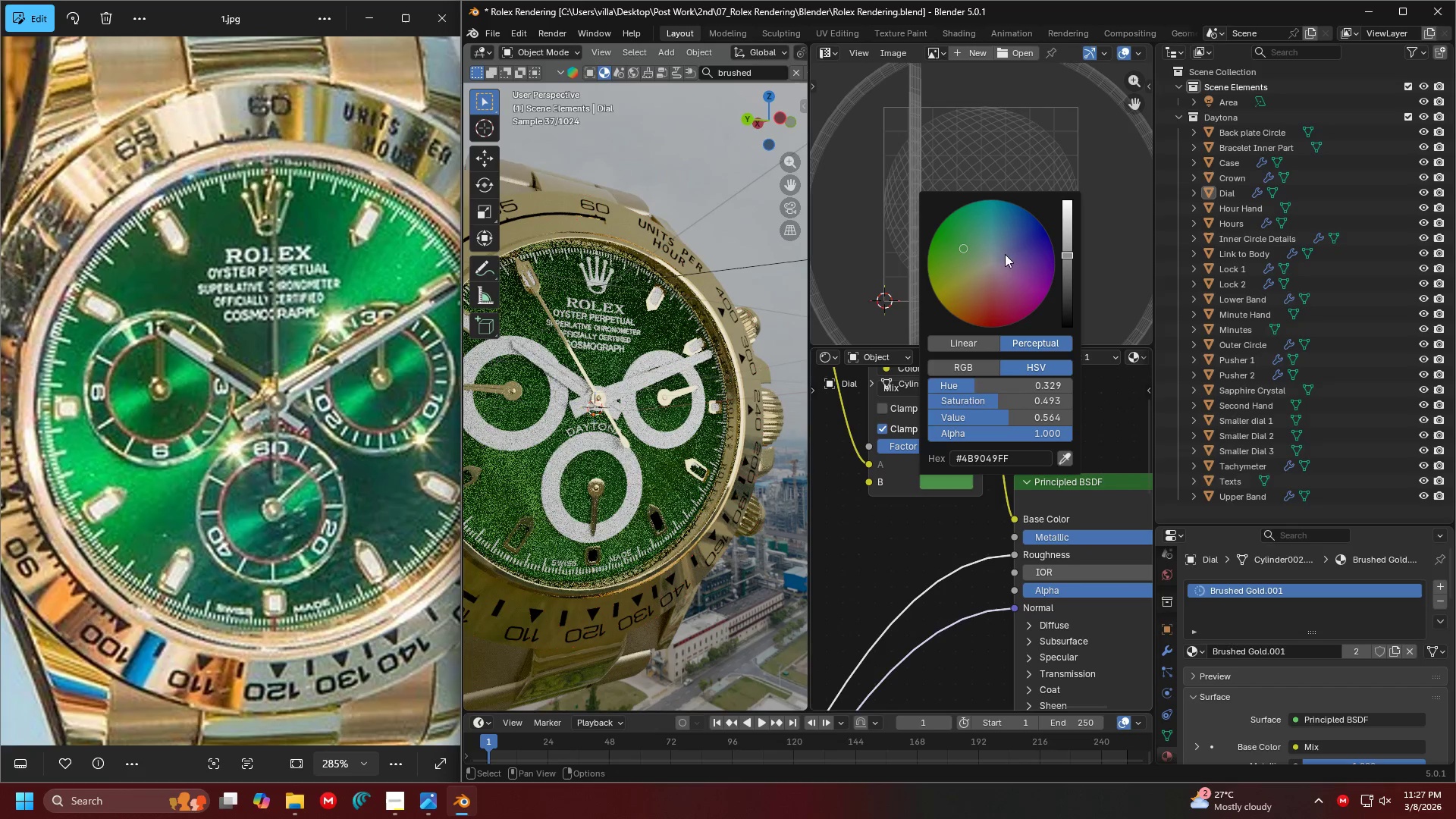 
mouse_move([964, 270])
 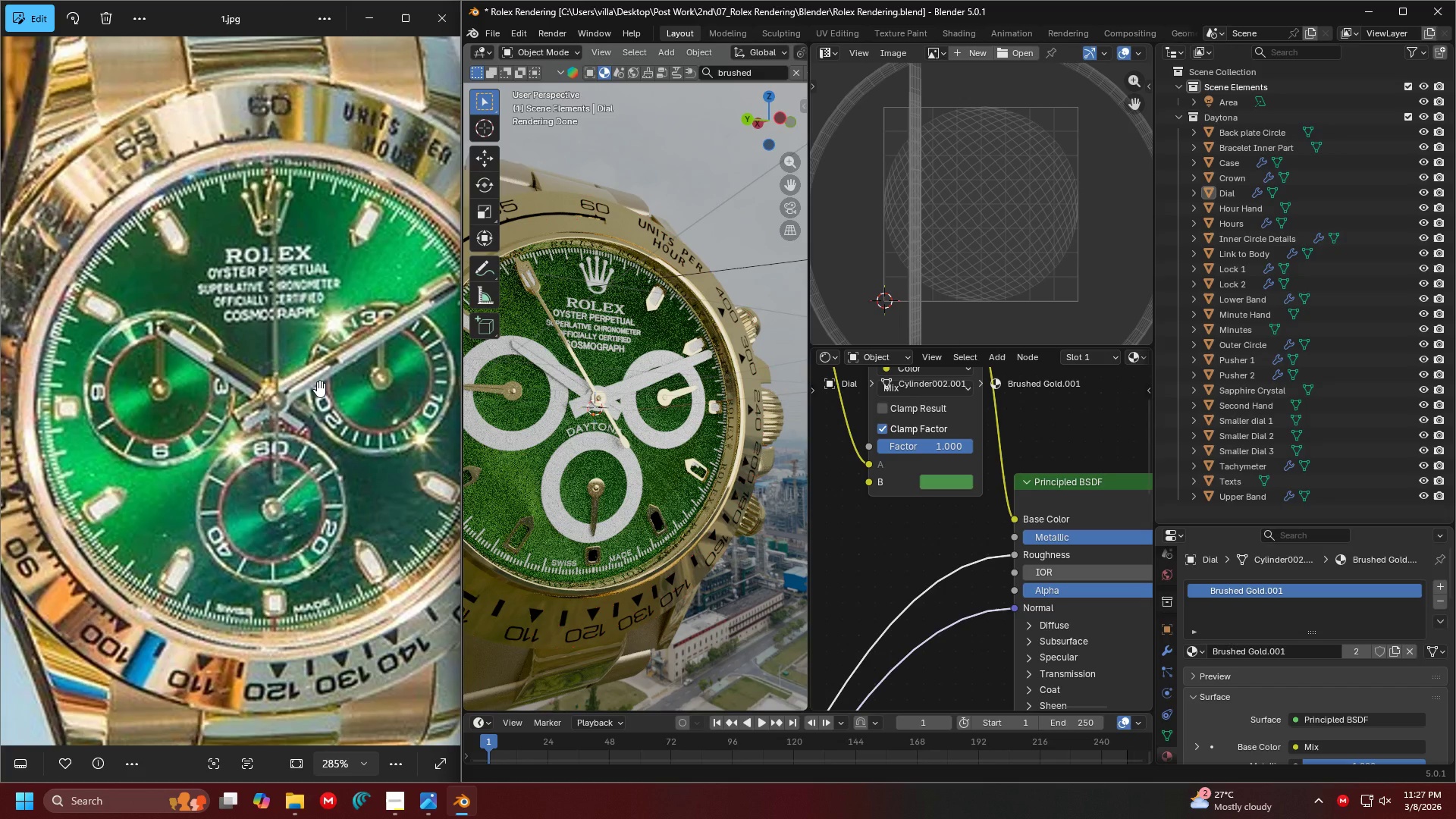 
wait(7.1)
 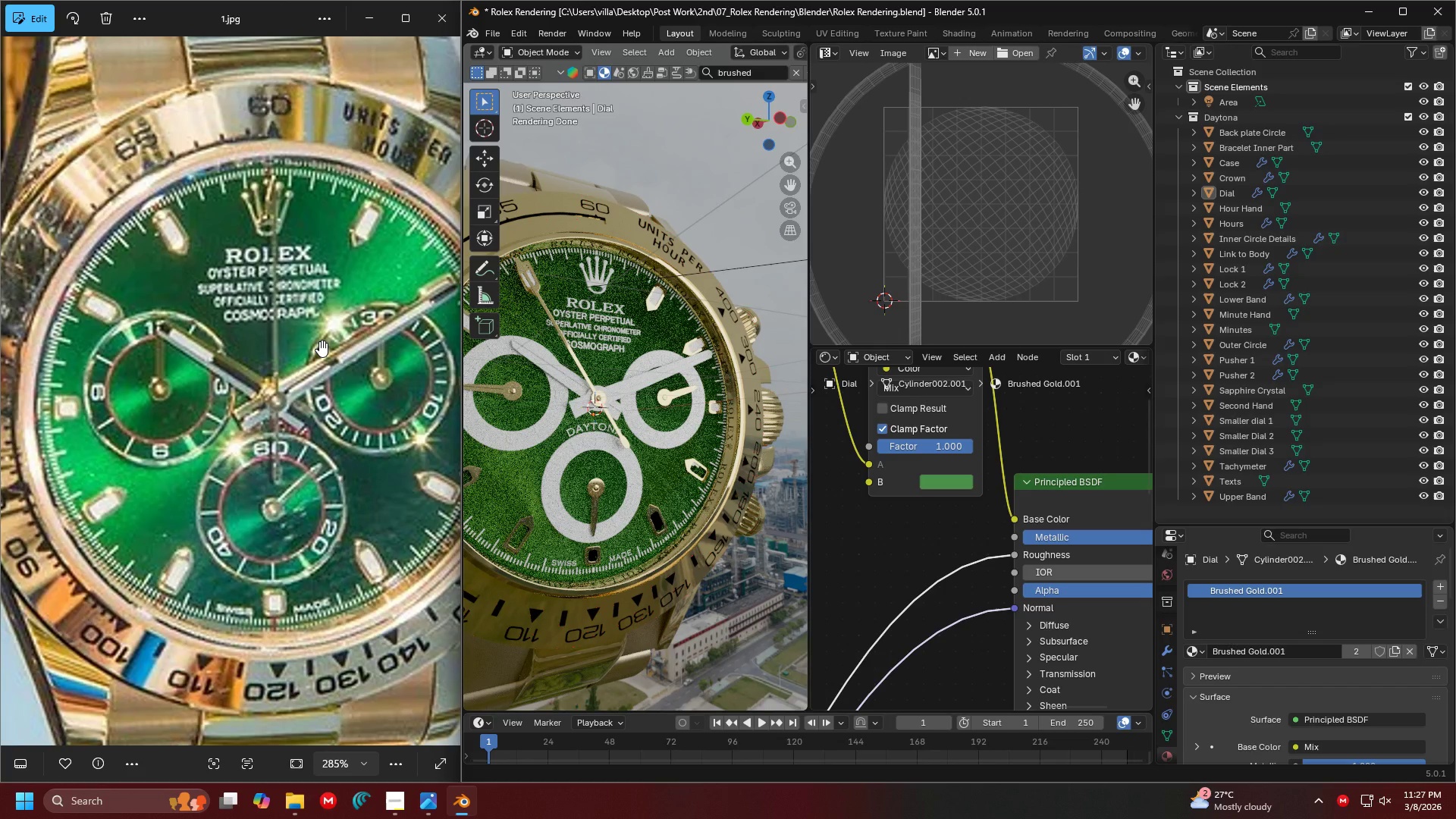 
scroll: coordinate [606, 416], scroll_direction: down, amount: 9.0
 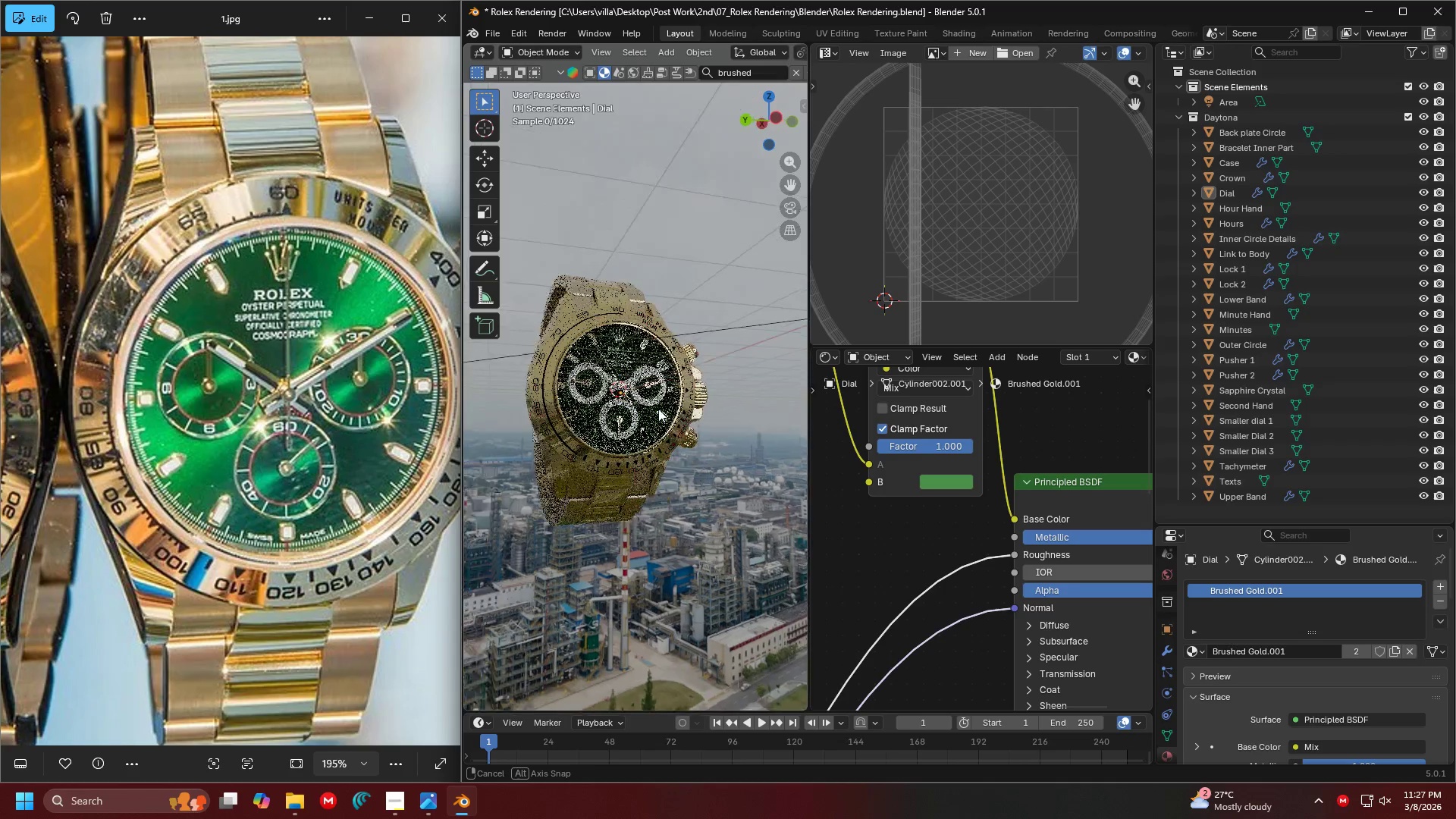 
scroll: coordinate [641, 404], scroll_direction: up, amount: 3.0
 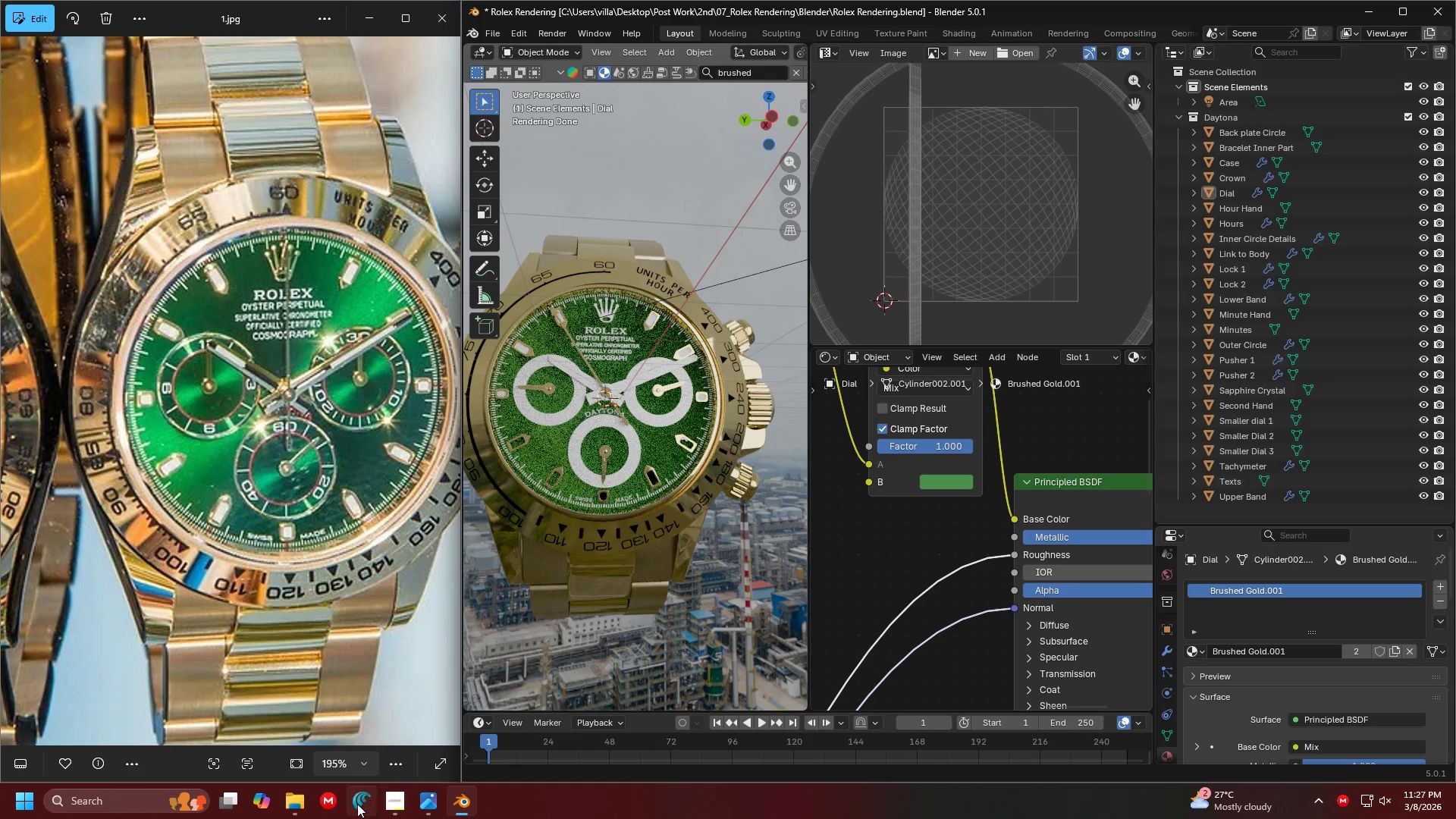 
left_click([357, 804])
 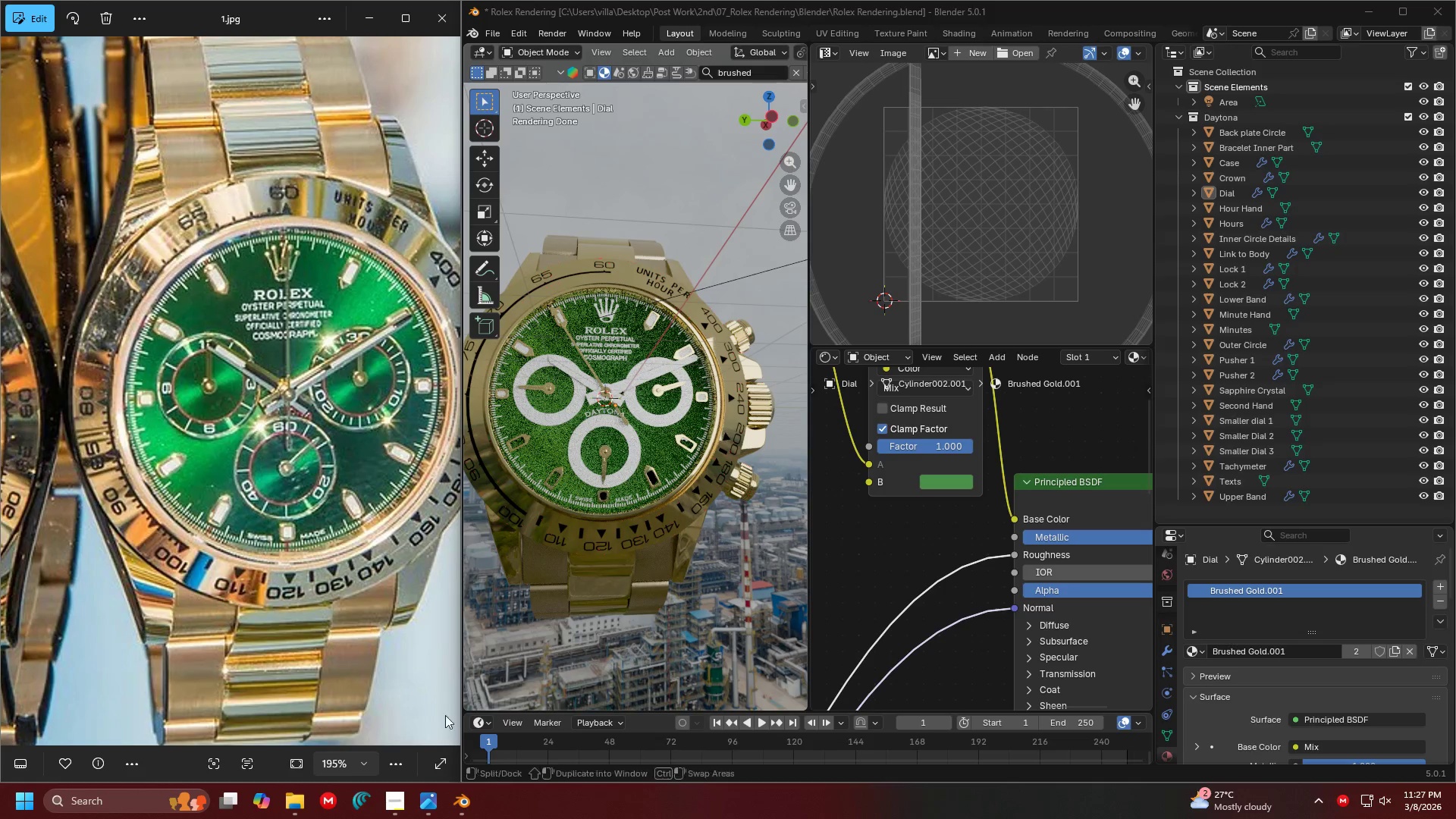 
left_click([402, 805])